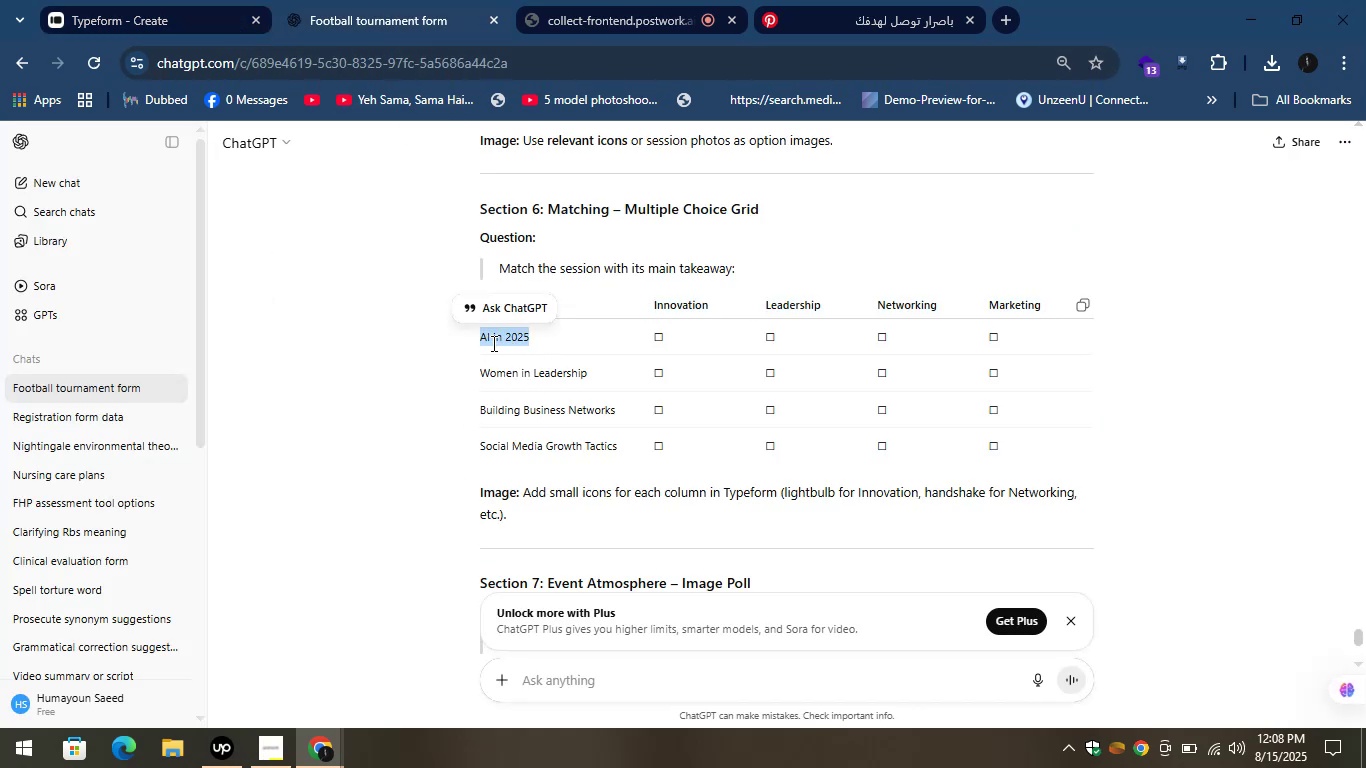 
key(Control+C)
 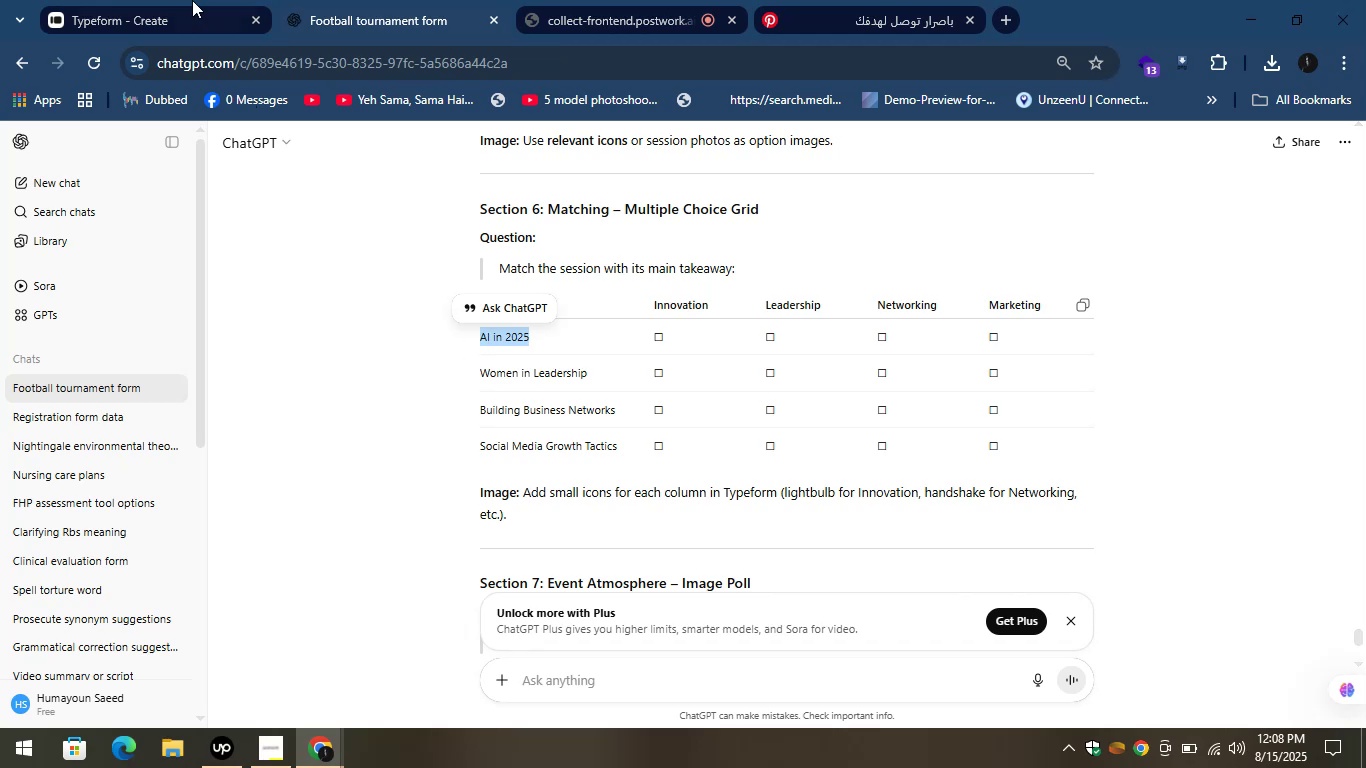 
left_click([174, 0])
 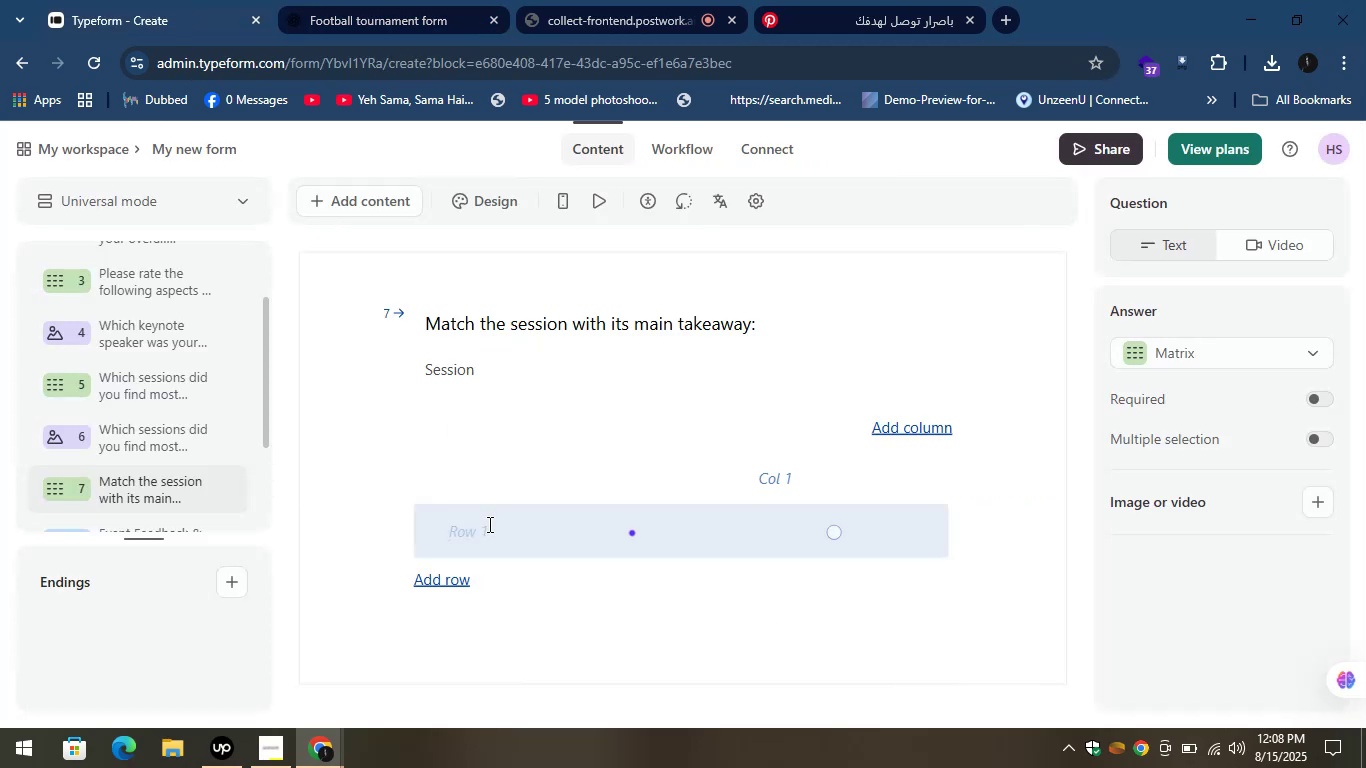 
key(Control+V)
 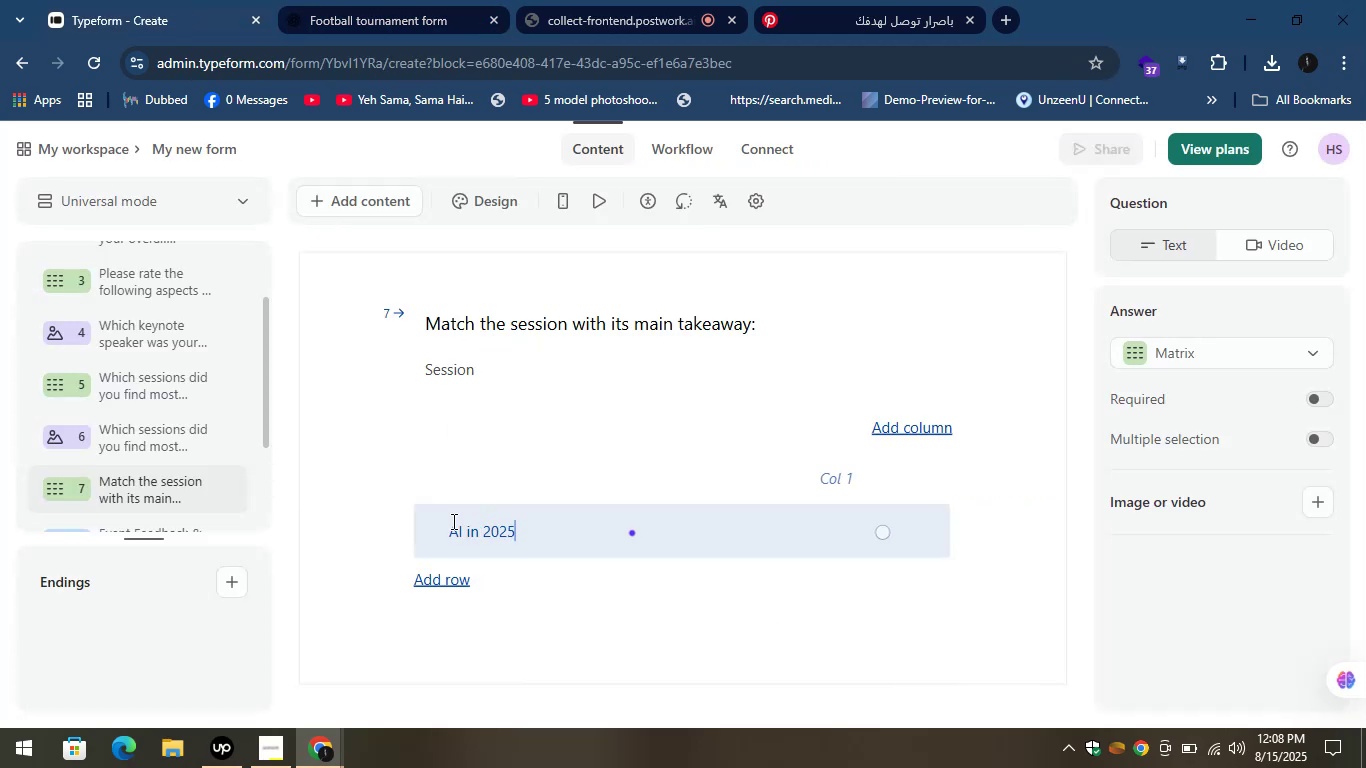 
mouse_move([465, 547])
 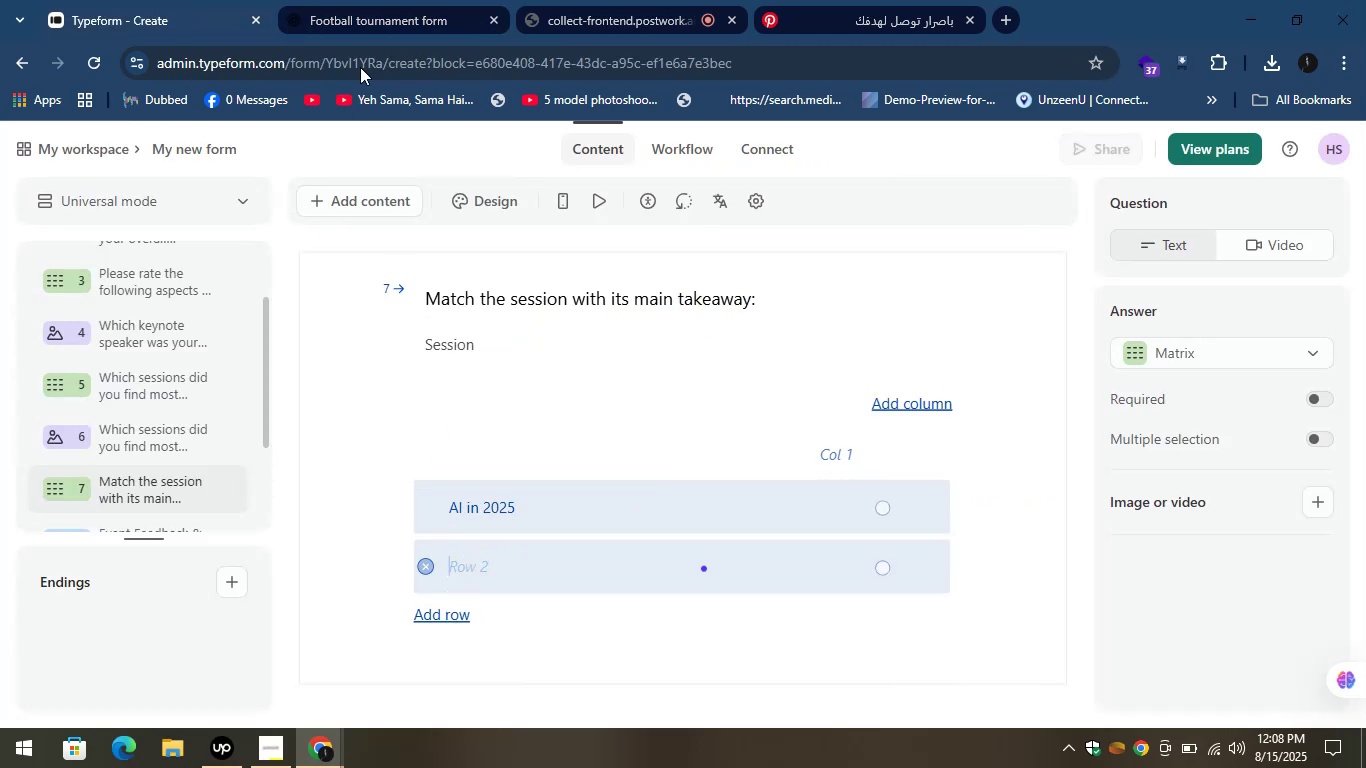 
left_click([335, 0])
 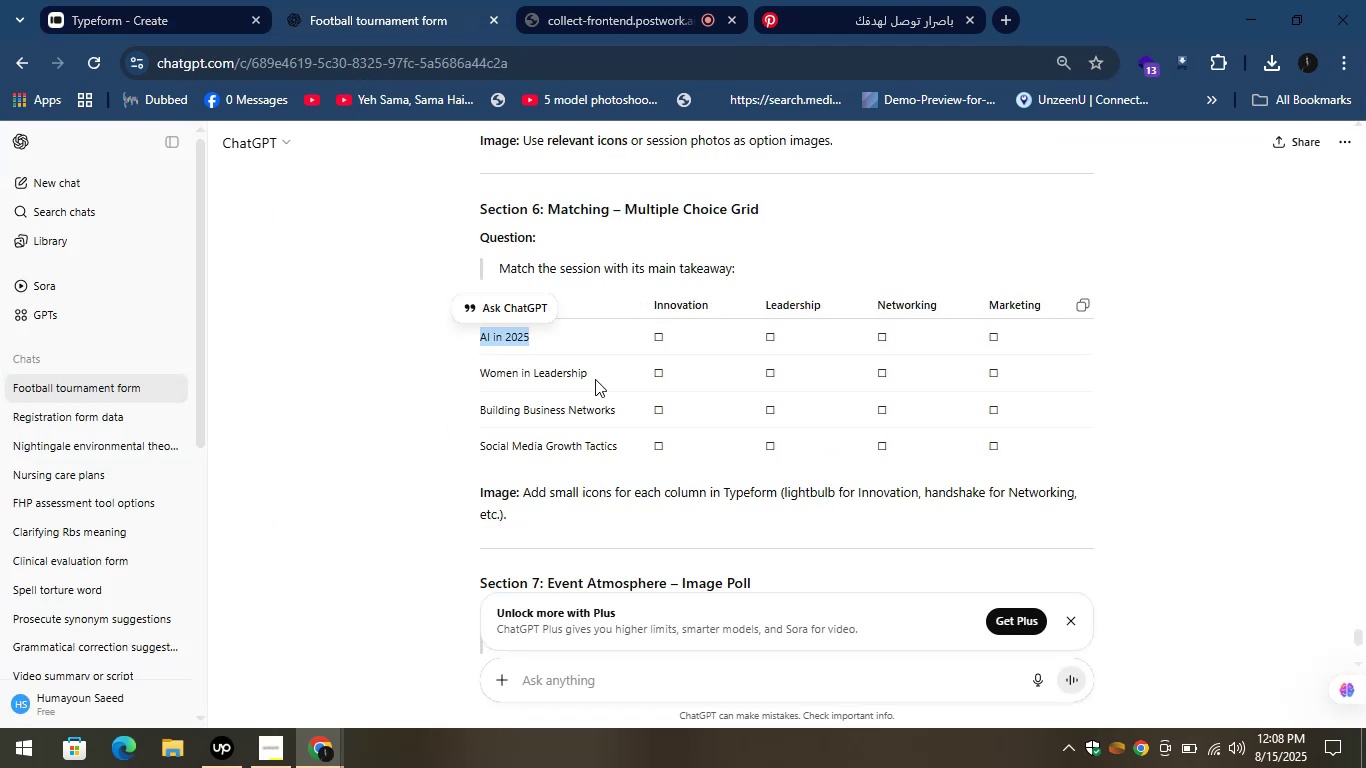 
left_click_drag(start_coordinate=[591, 375], to_coordinate=[480, 376])
 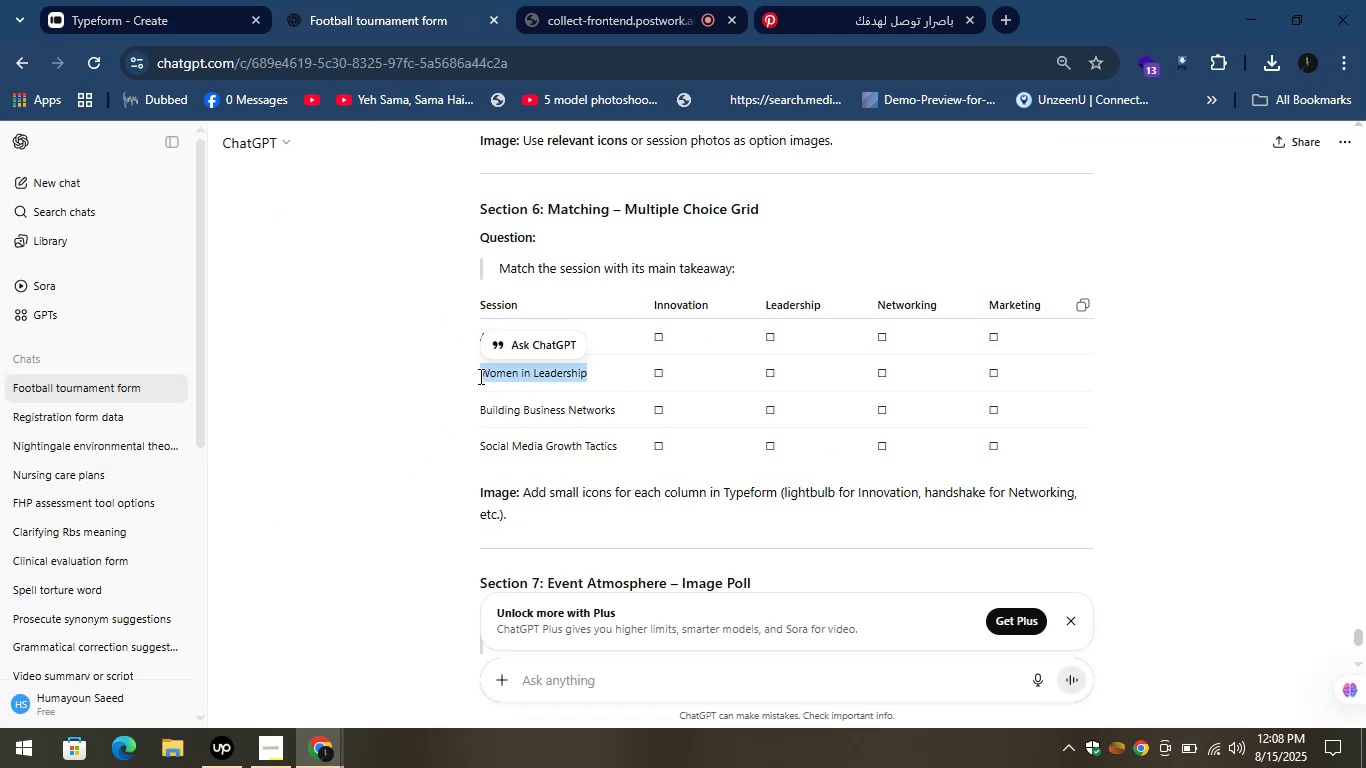 
key(Control+C)
 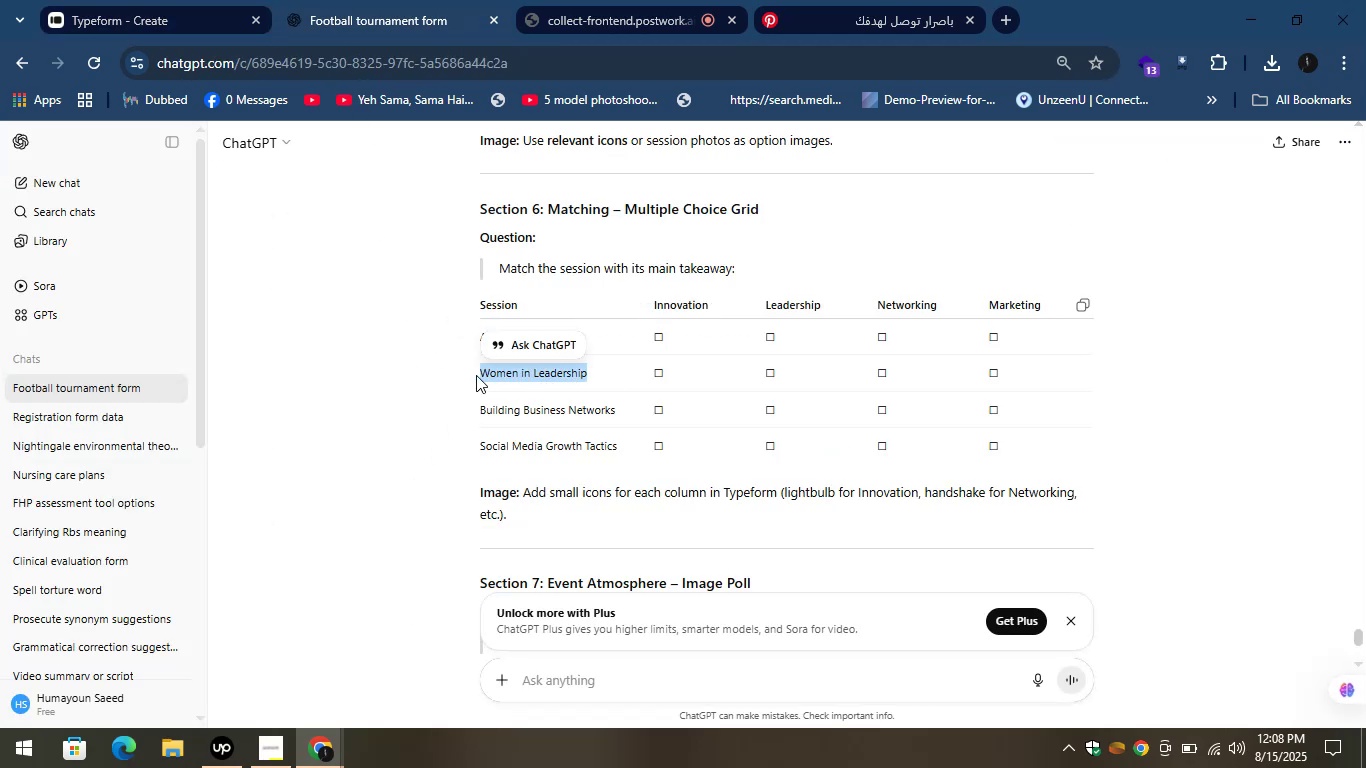 
key(Control+C)
 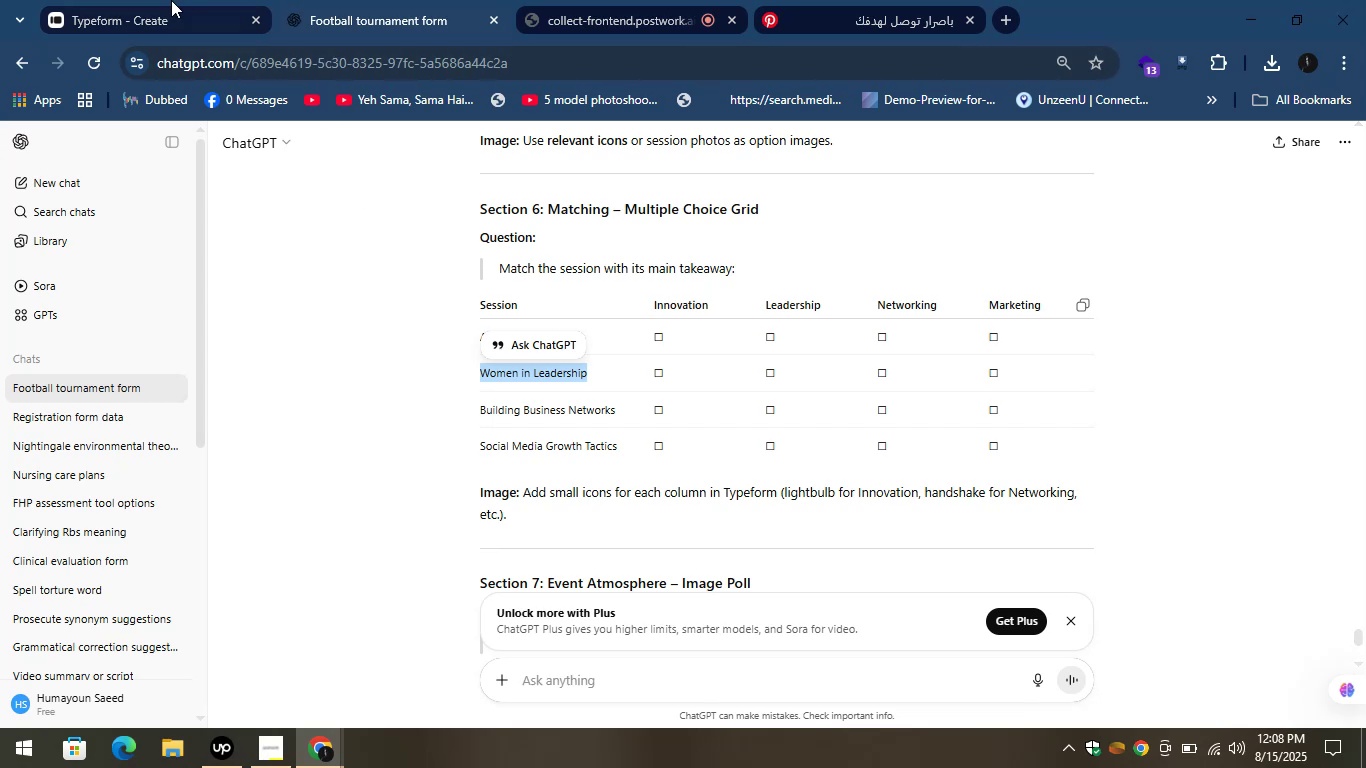 
left_click([163, 0])
 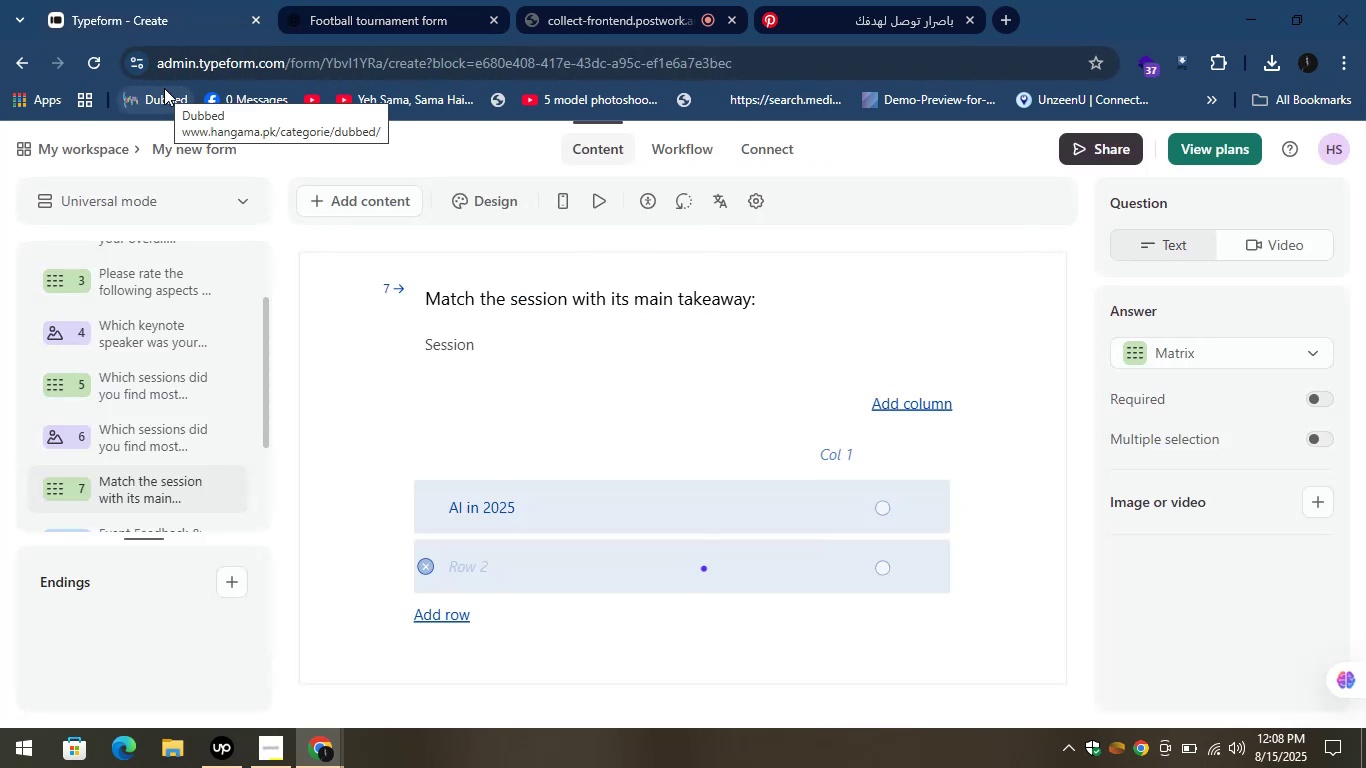 
wait(8.29)
 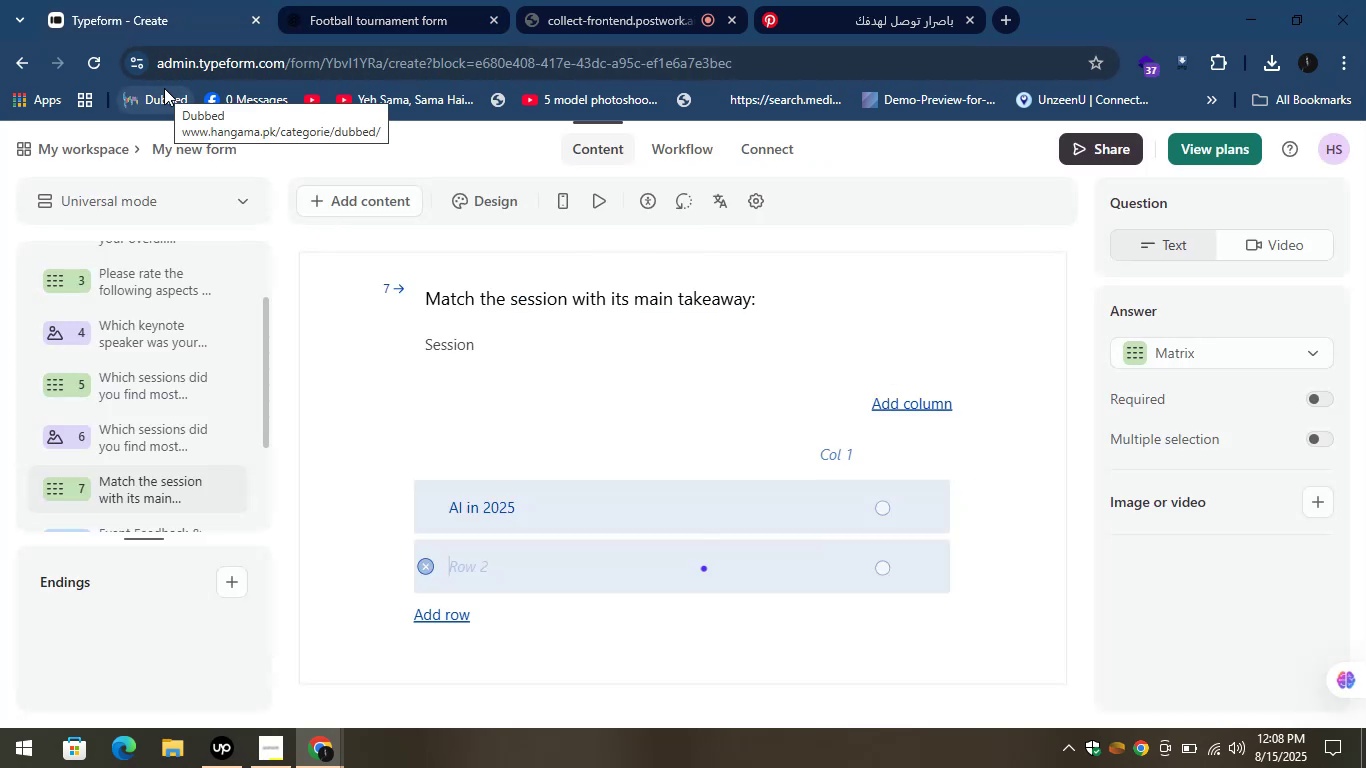 
key(Control+V)
 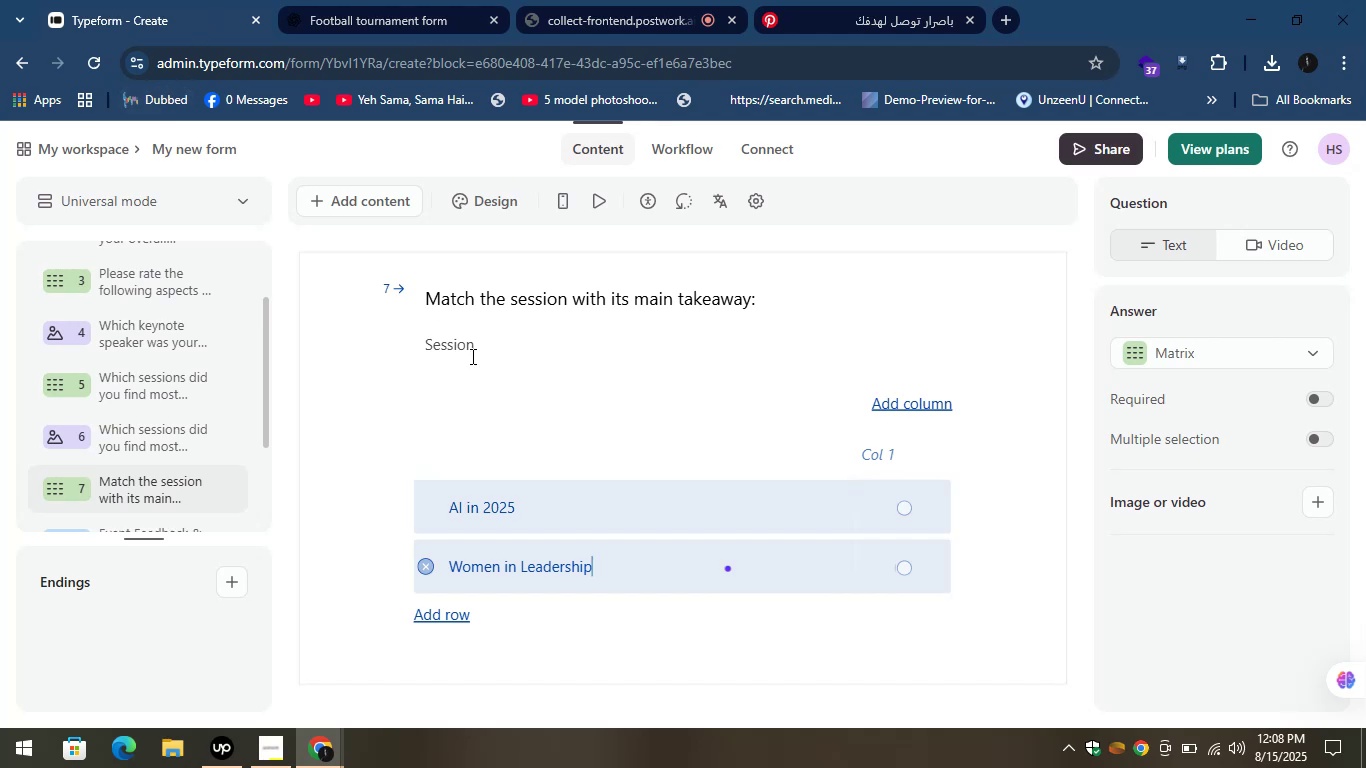 
wait(5.08)
 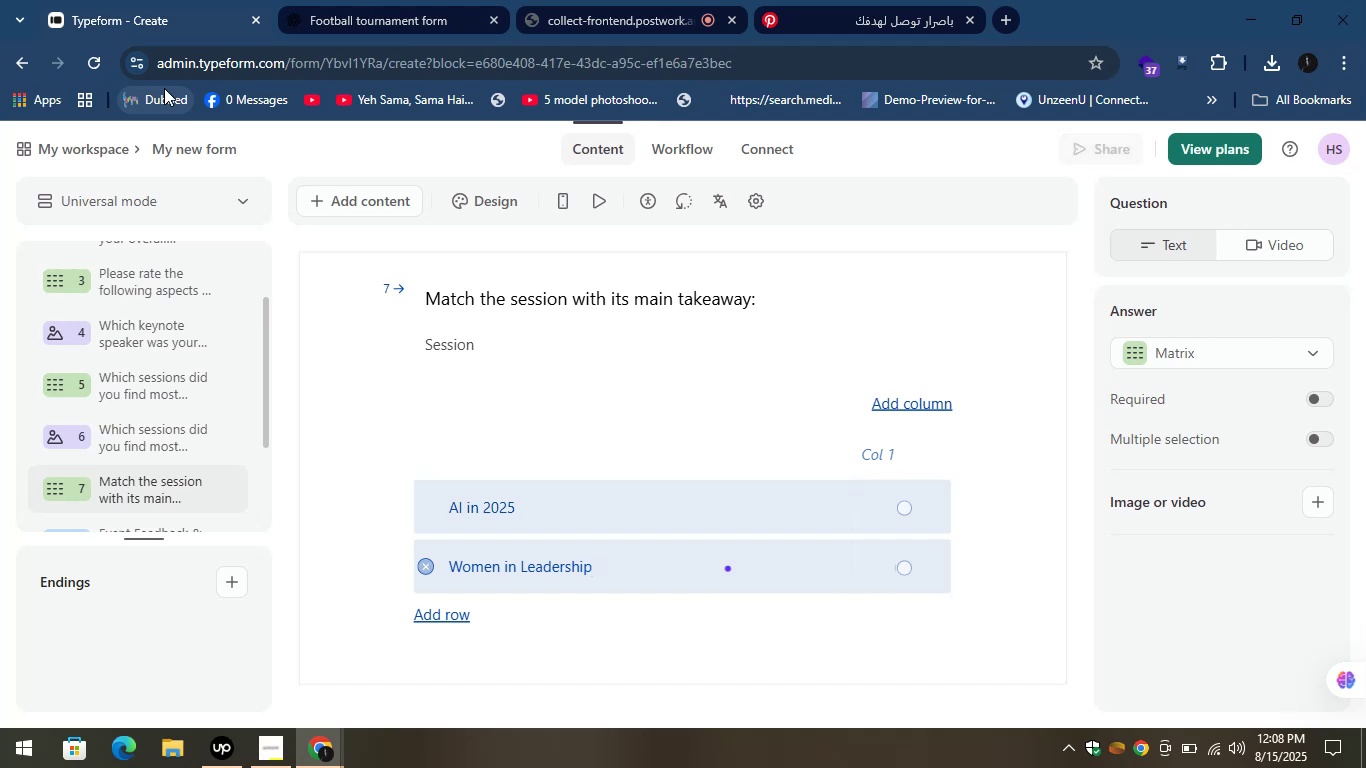 
left_click([434, 614])
 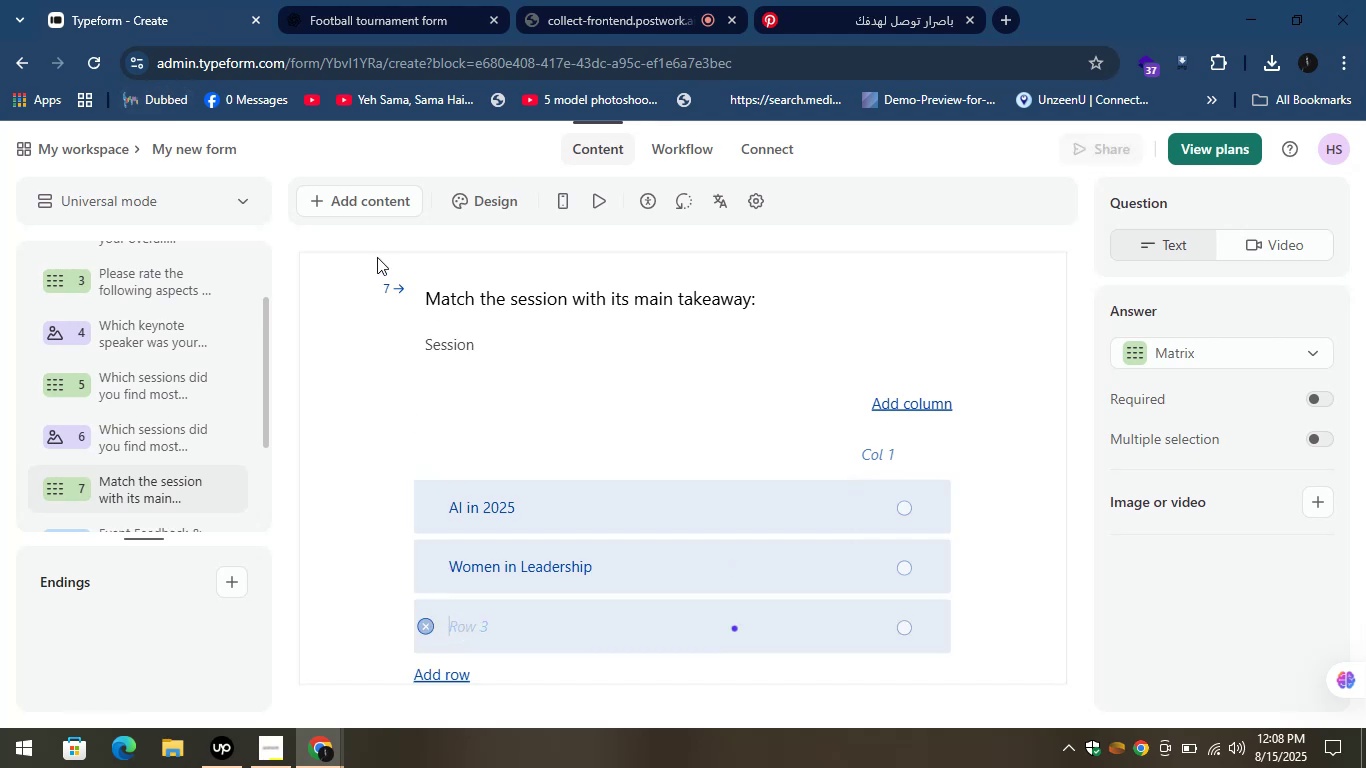 
left_click([349, 0])
 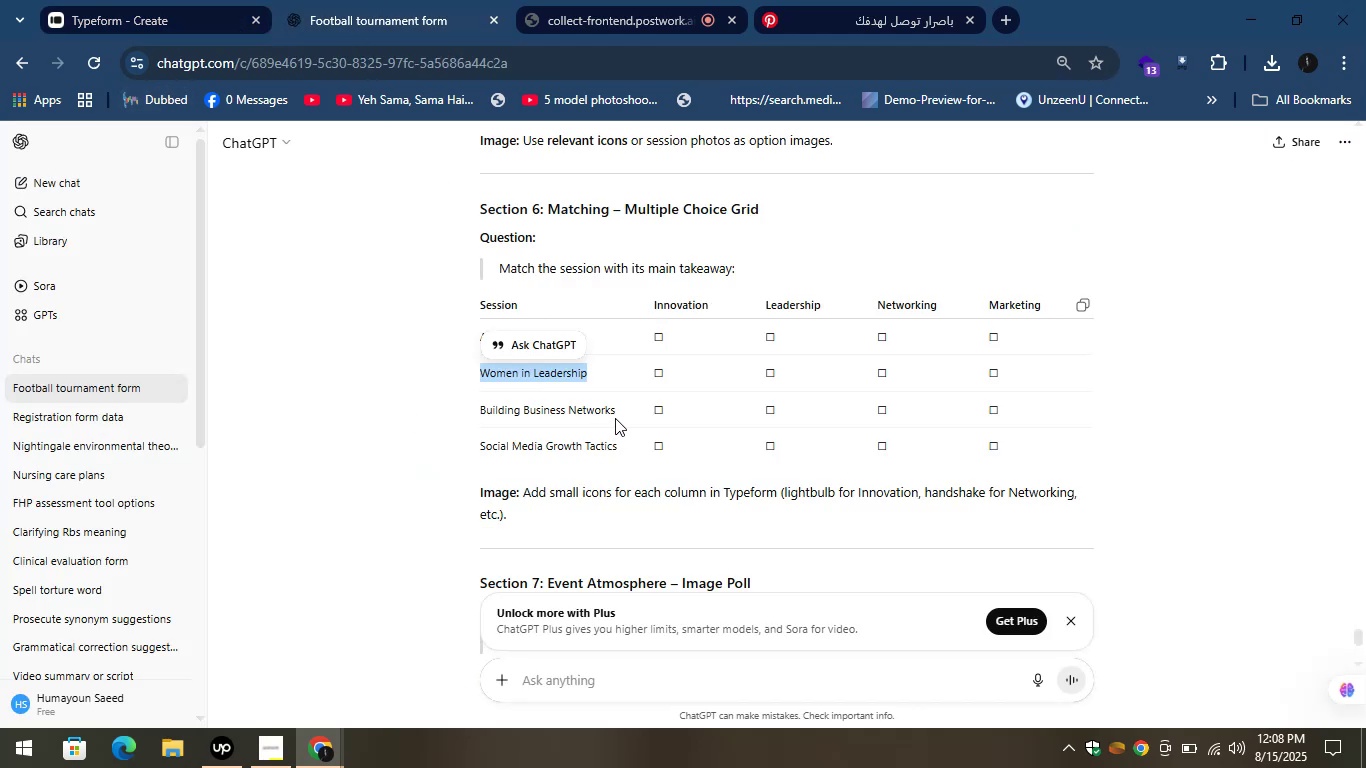 
left_click_drag(start_coordinate=[619, 411], to_coordinate=[481, 416])
 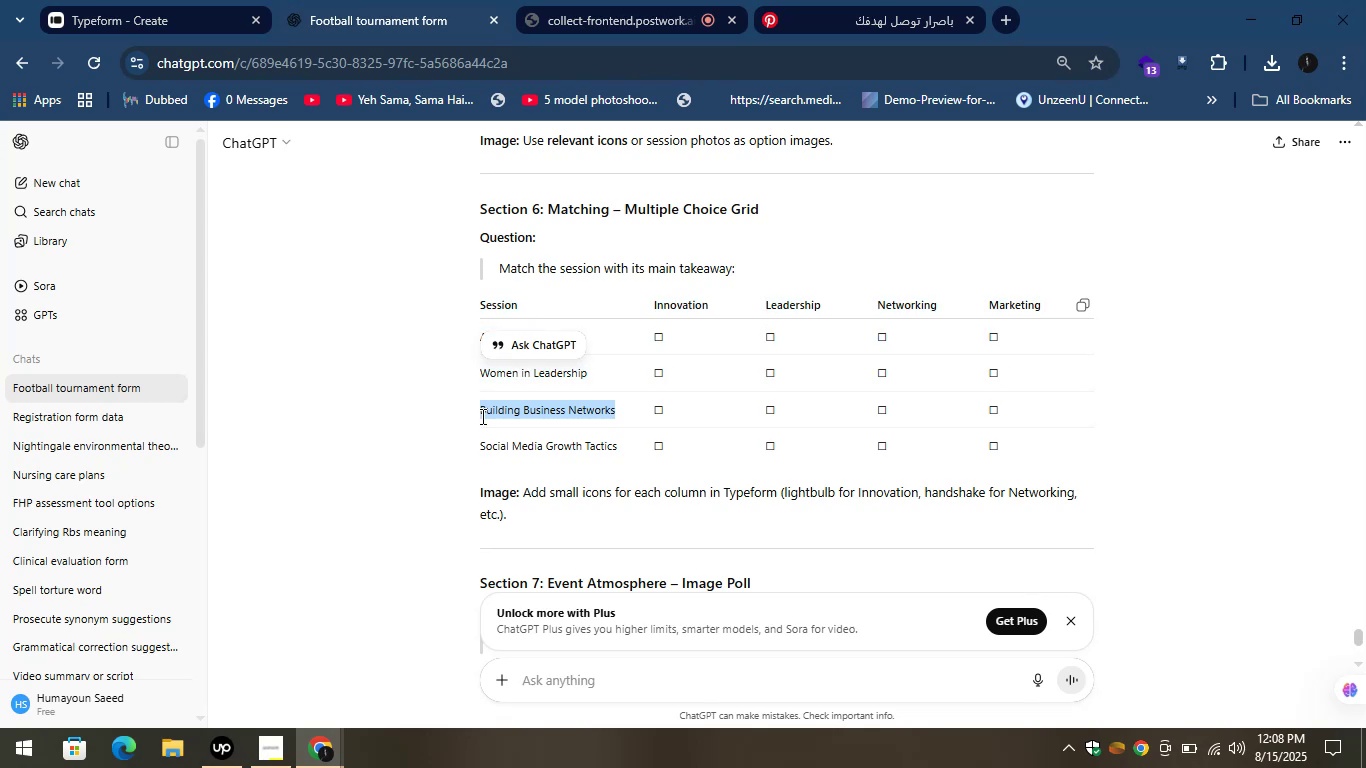 
key(Control+C)
 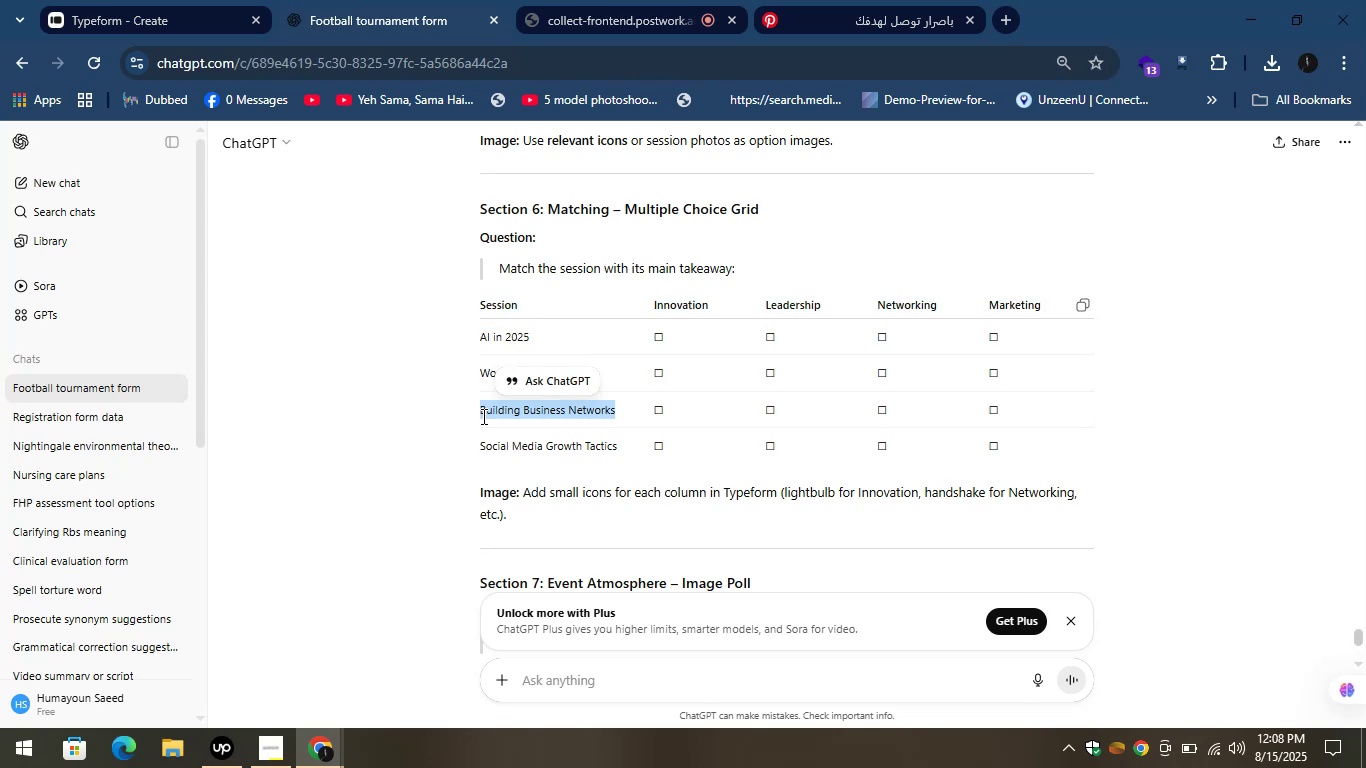 
key(Control+C)
 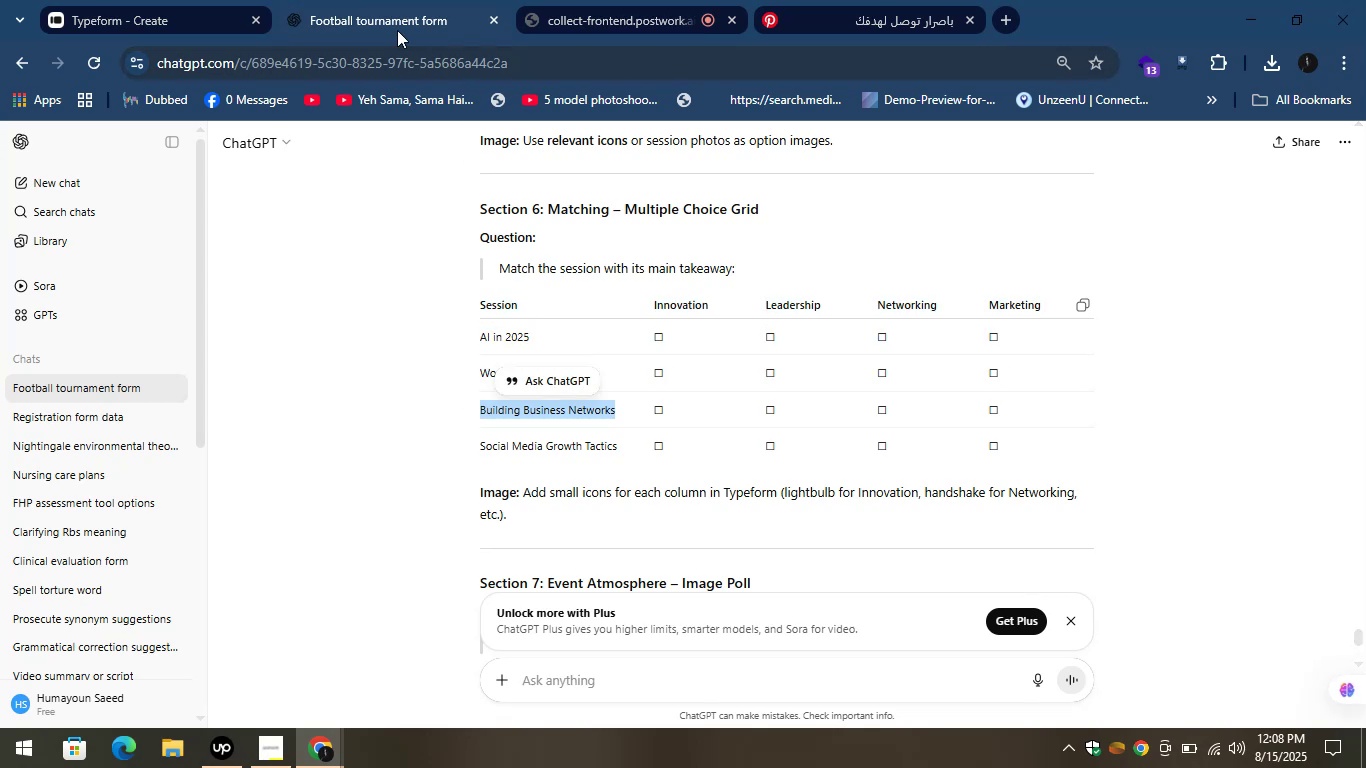 
left_click([378, 4])
 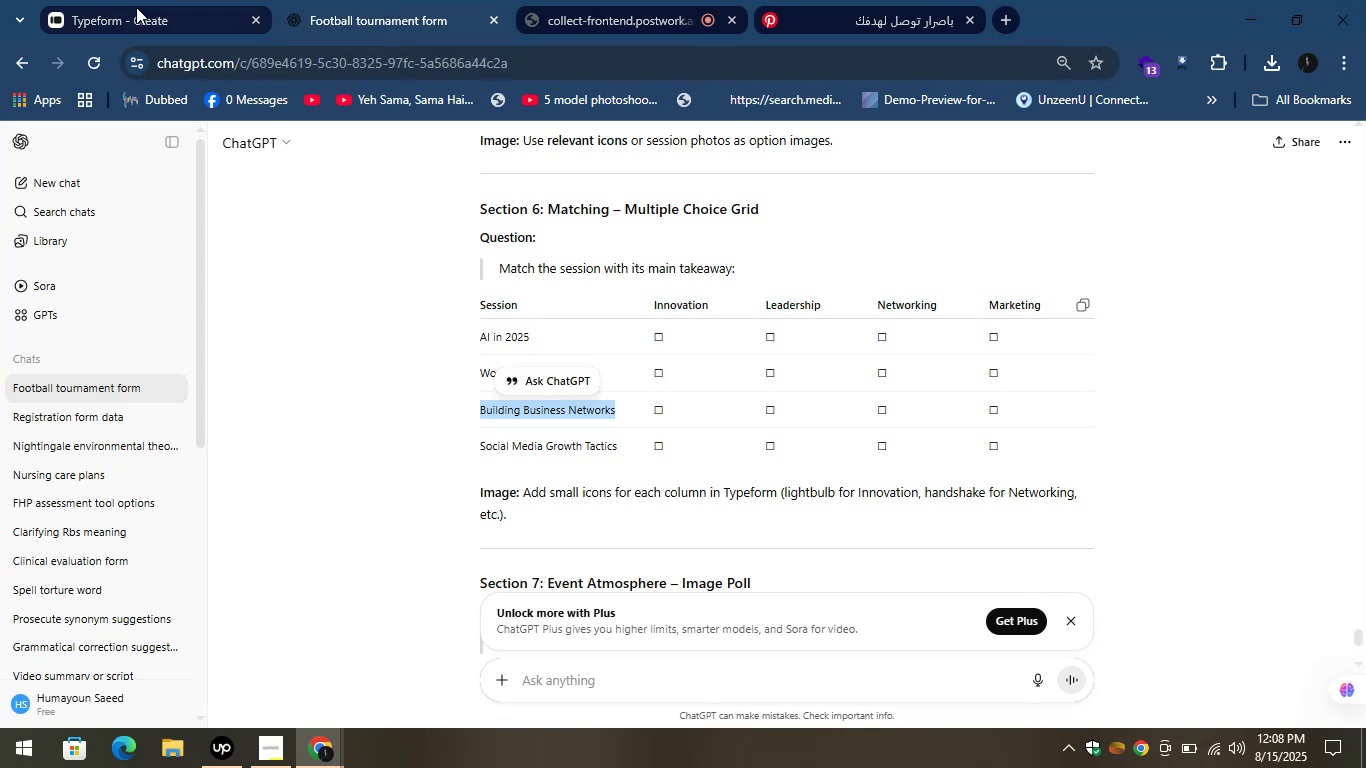 
left_click([134, 6])
 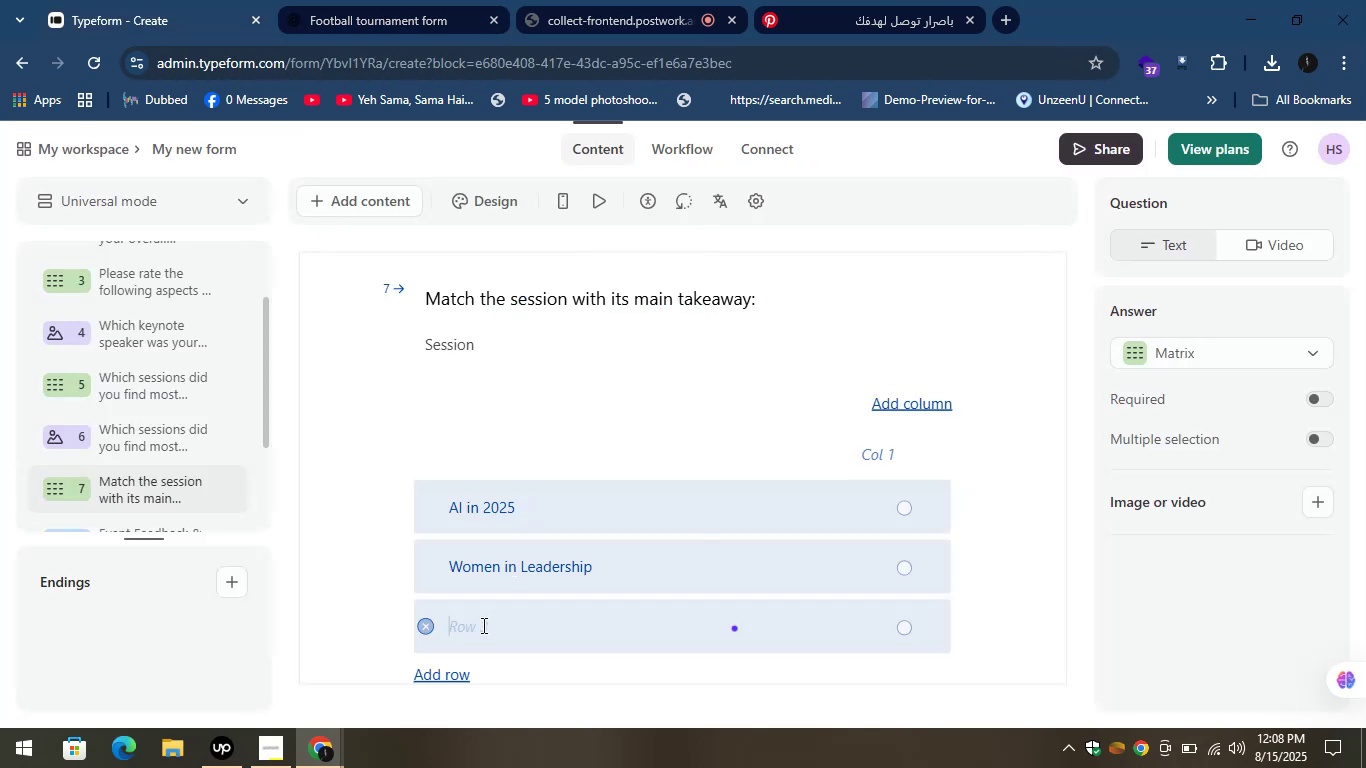 
key(Control+V)
 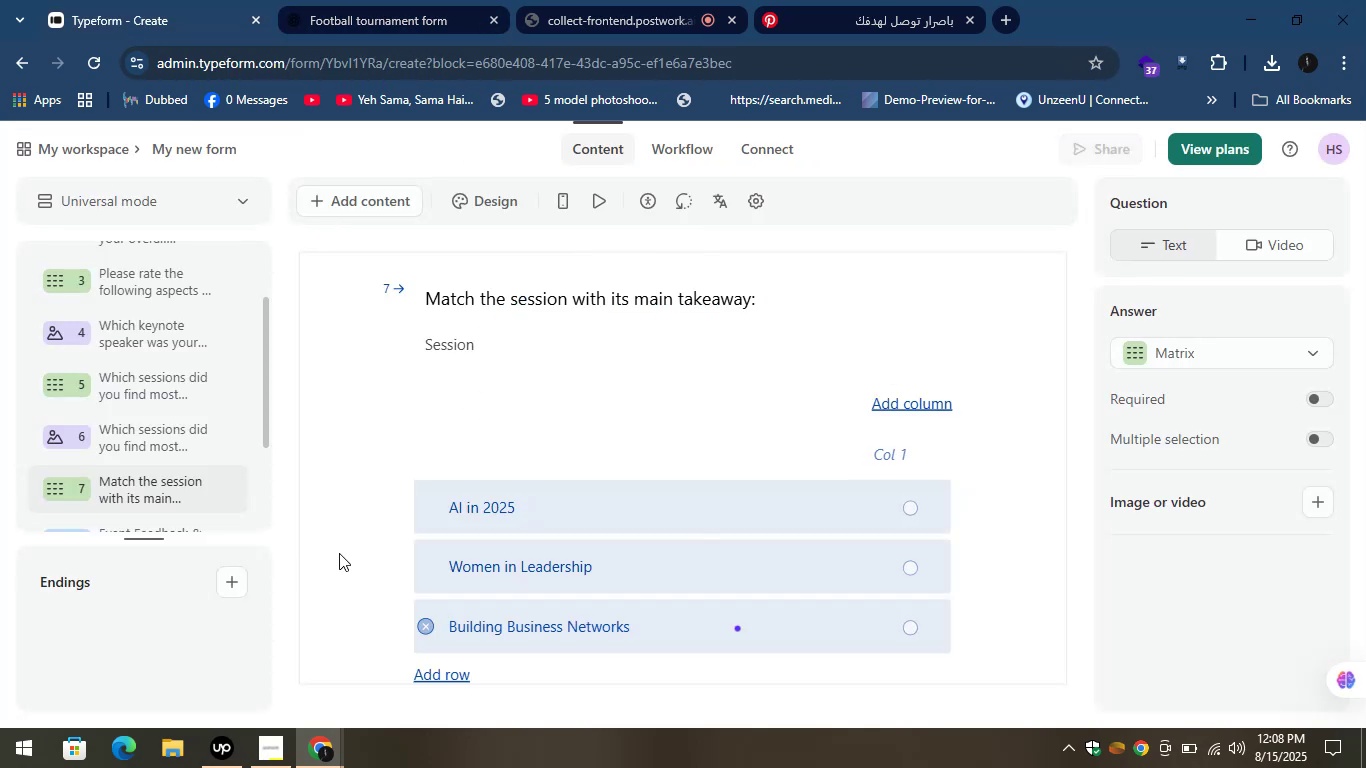 
scroll: coordinate [381, 499], scroll_direction: down, amount: 1.0
 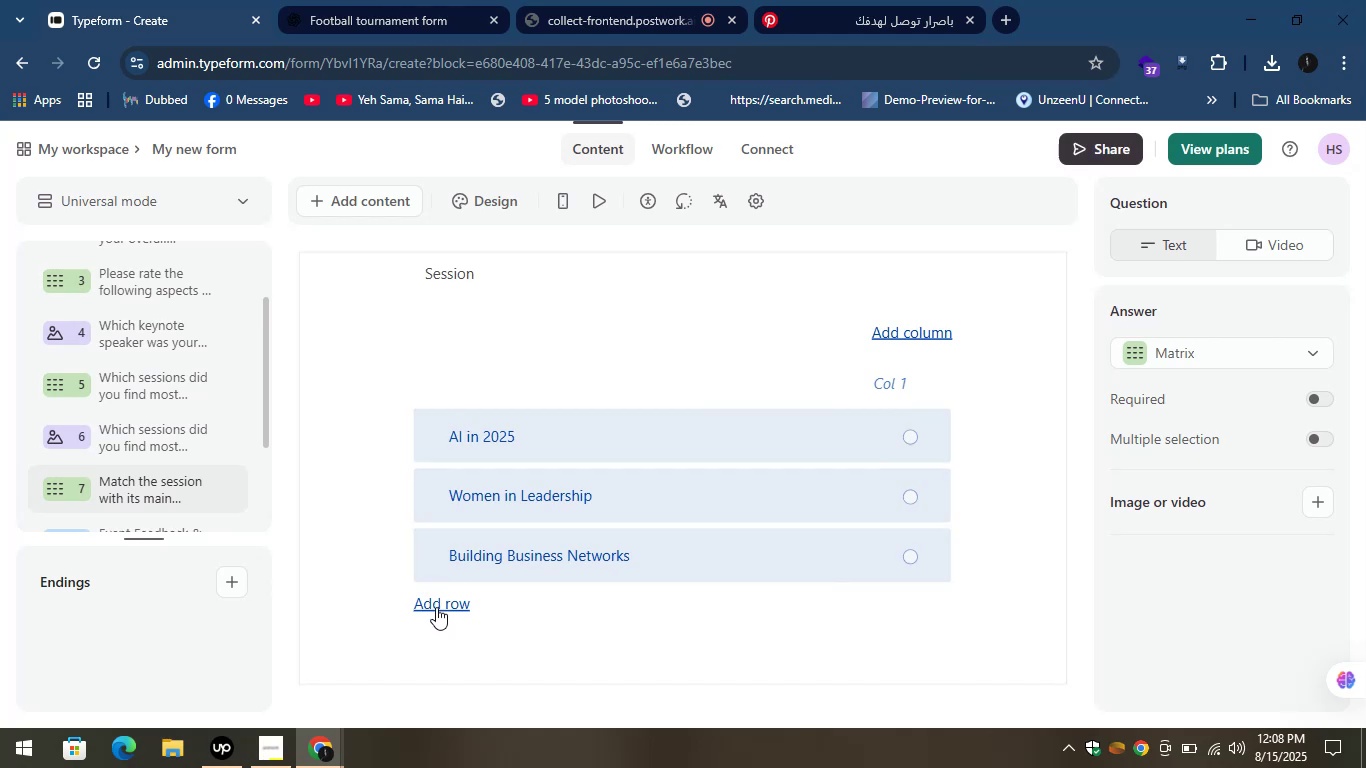 
left_click([432, 606])
 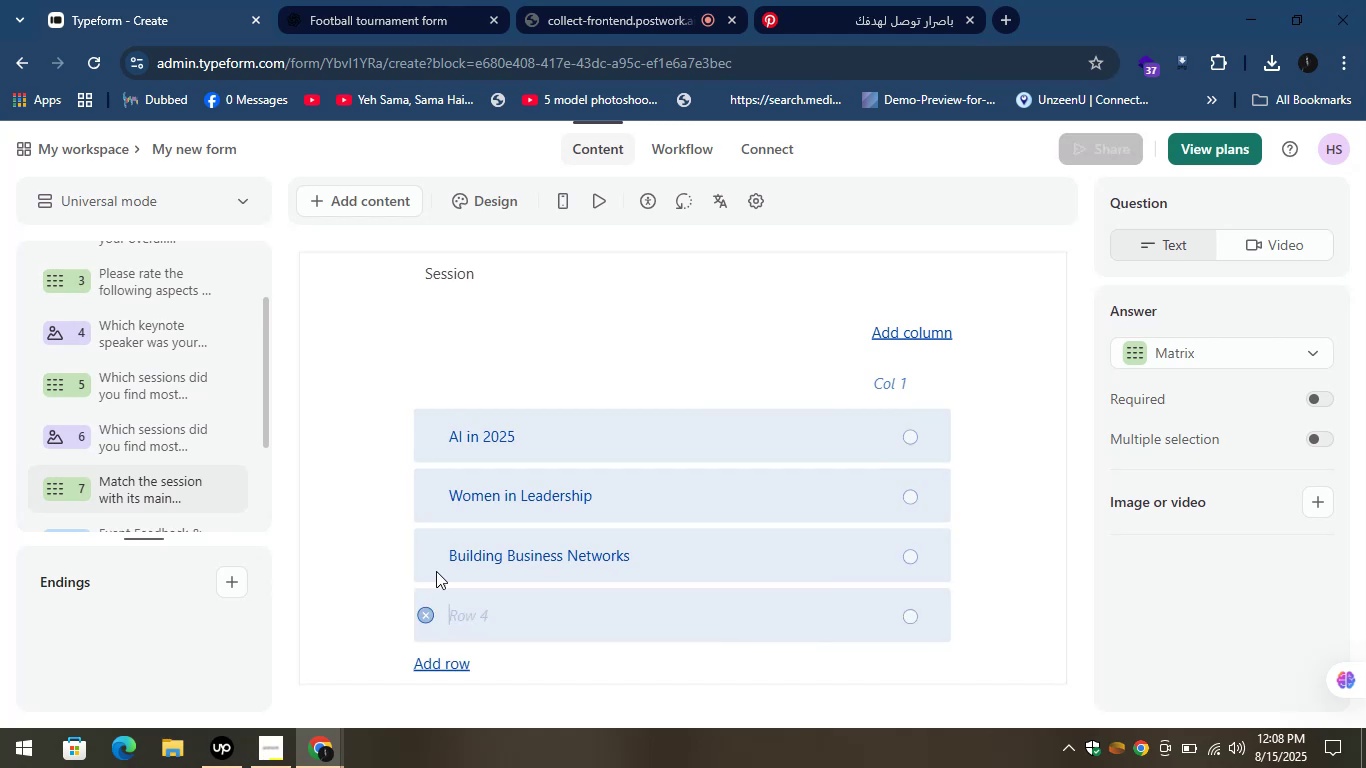 
scroll: coordinate [455, 534], scroll_direction: down, amount: 1.0
 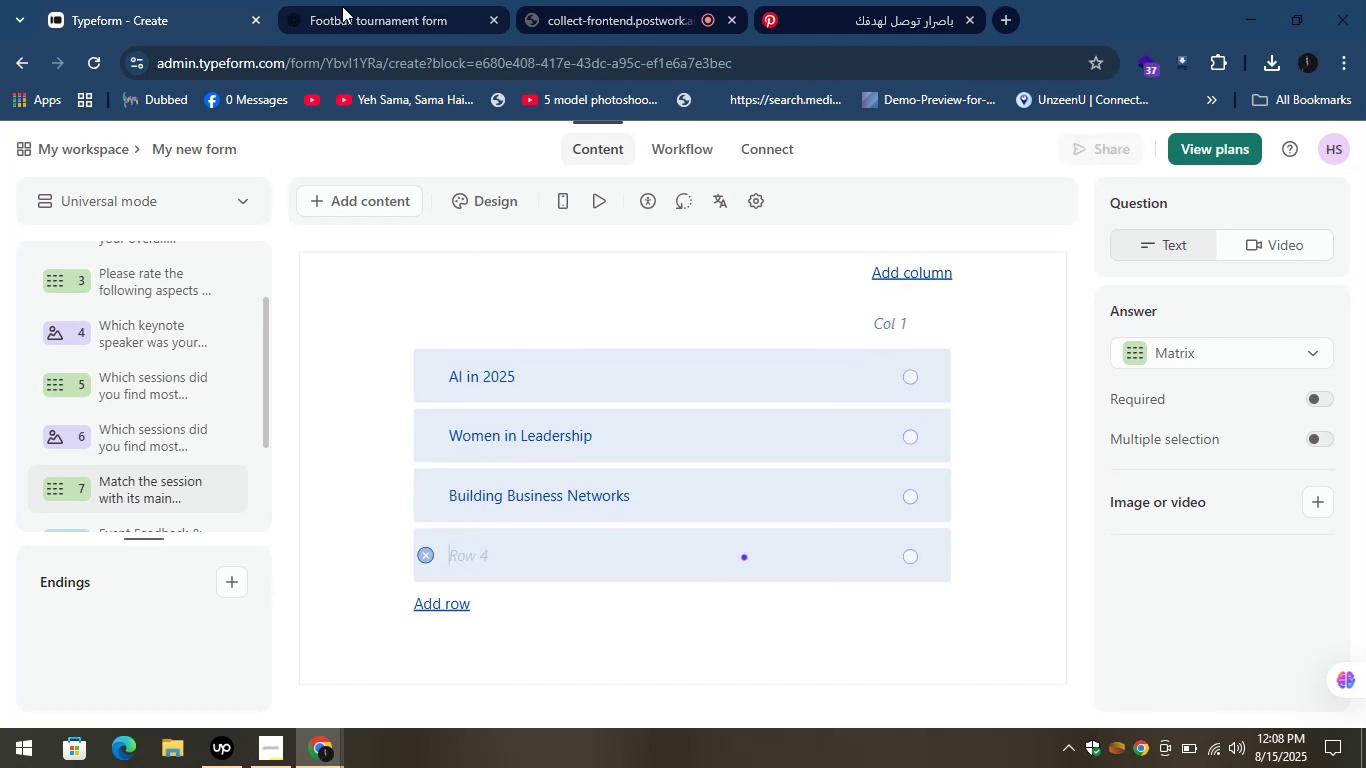 
left_click([341, 3])
 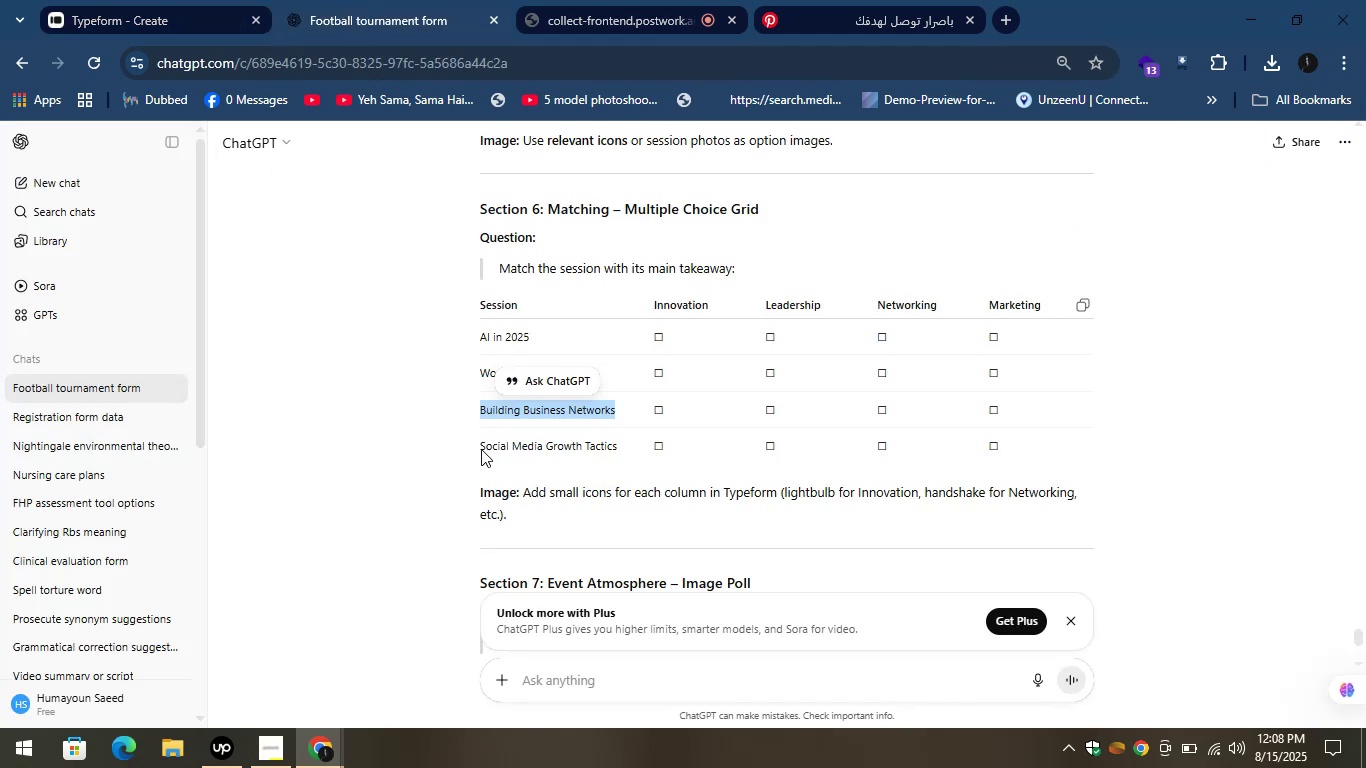 
left_click_drag(start_coordinate=[473, 450], to_coordinate=[500, 454])
 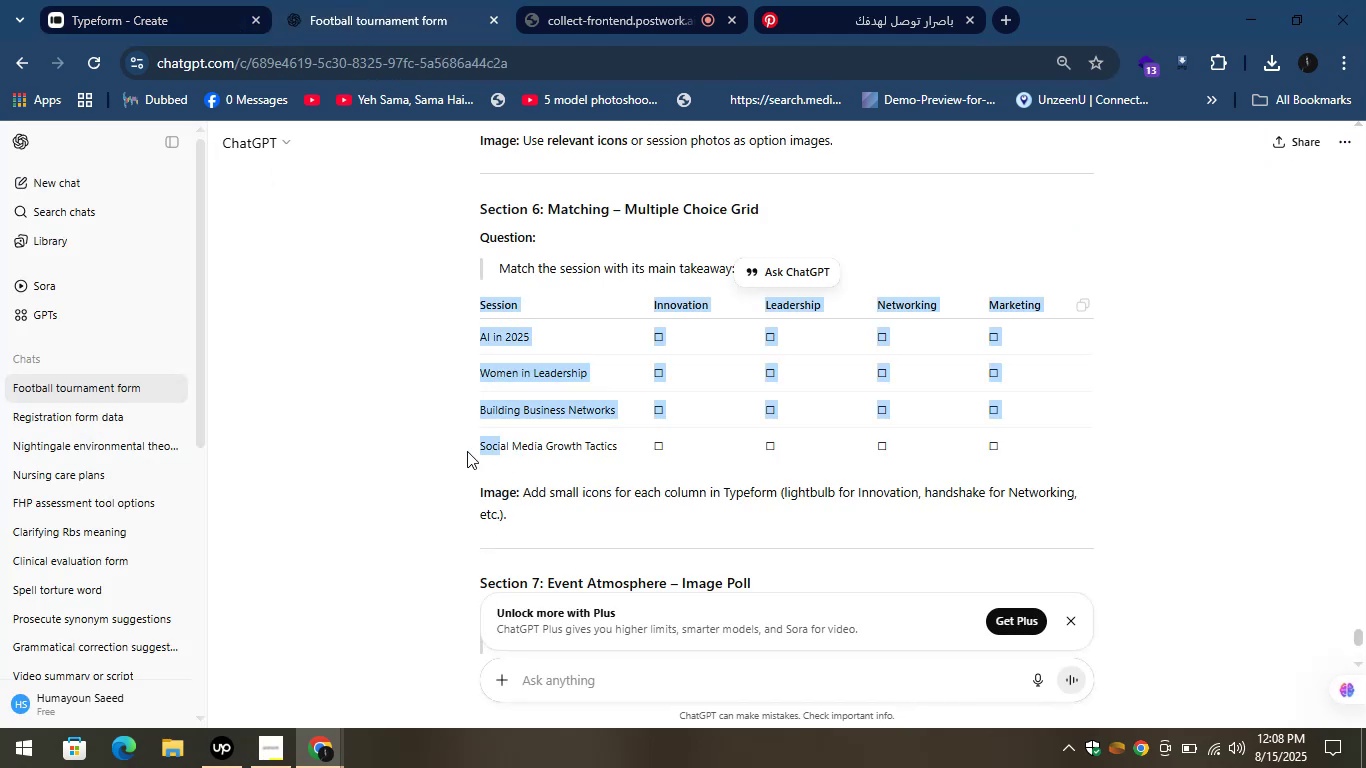 
left_click([462, 451])
 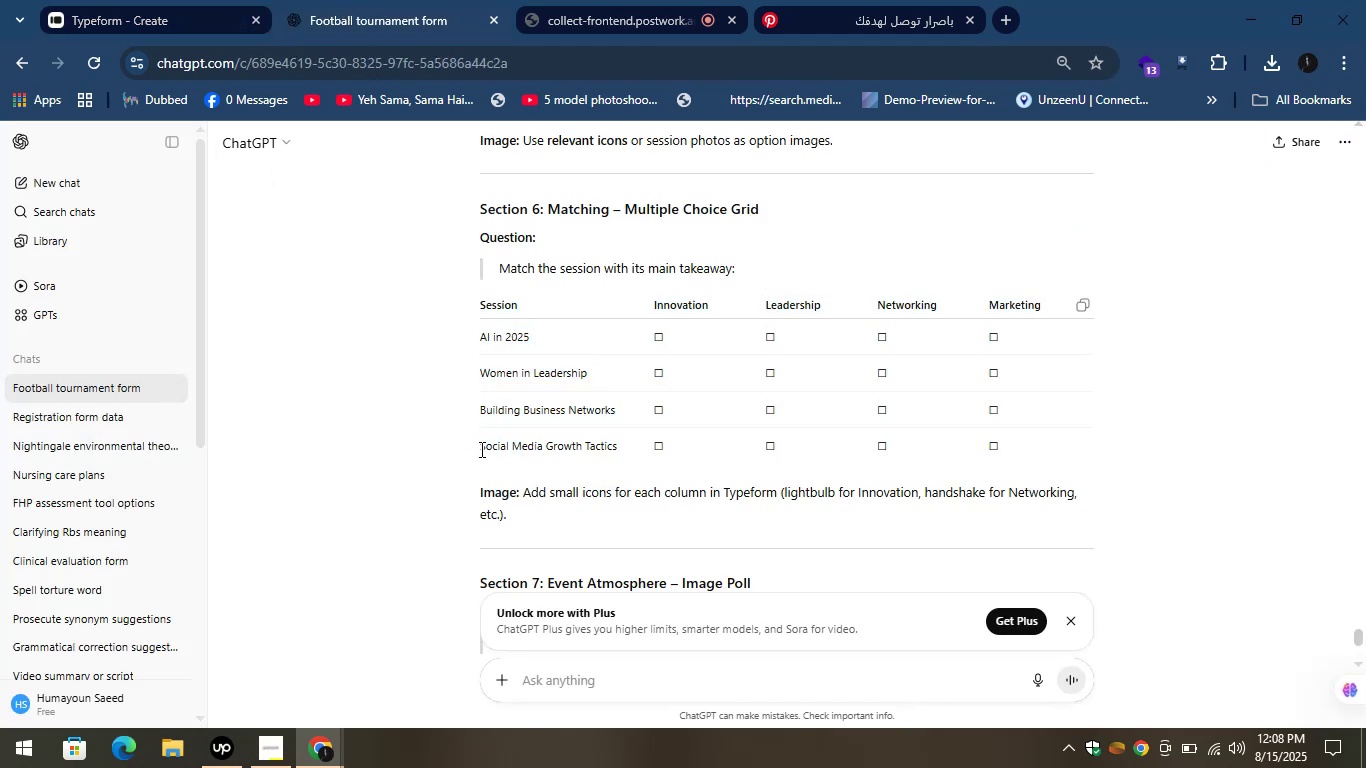 
left_click_drag(start_coordinate=[478, 448], to_coordinate=[495, 449])
 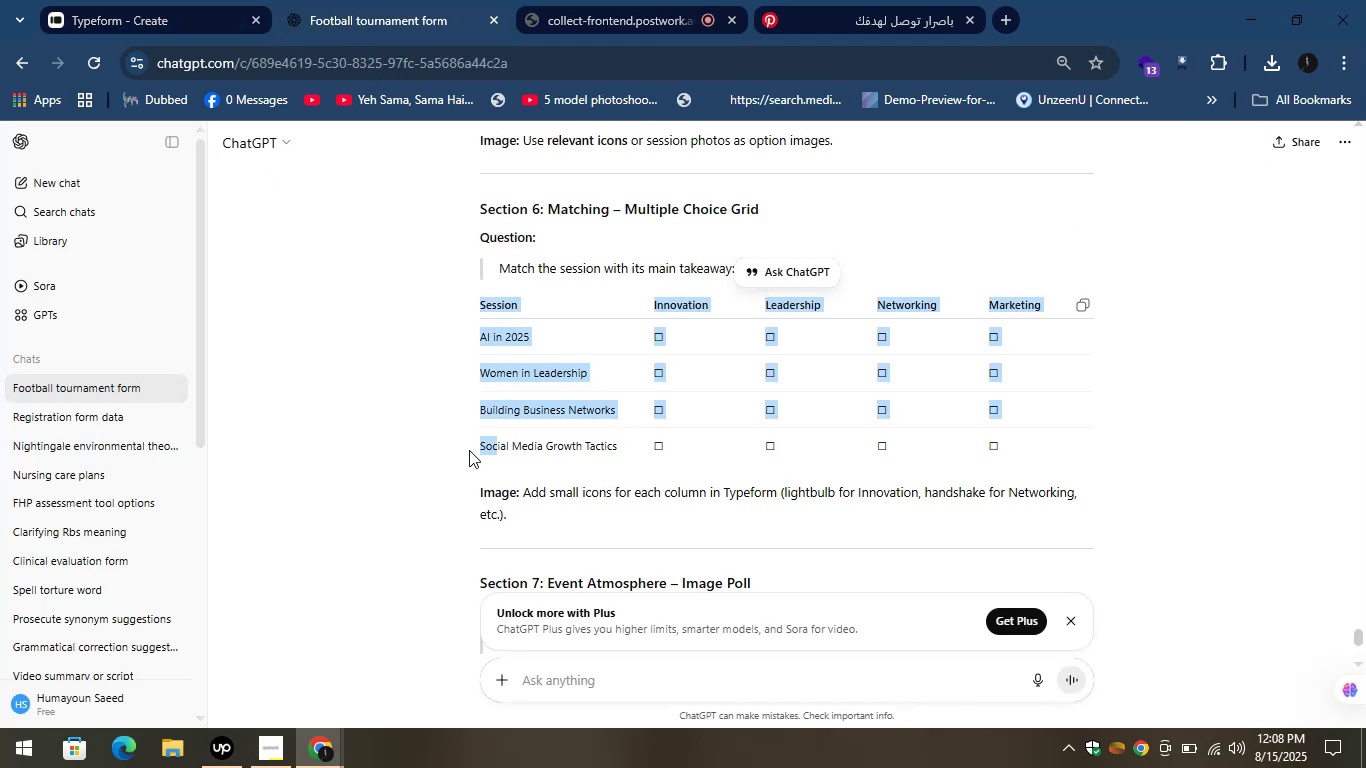 
left_click([467, 451])
 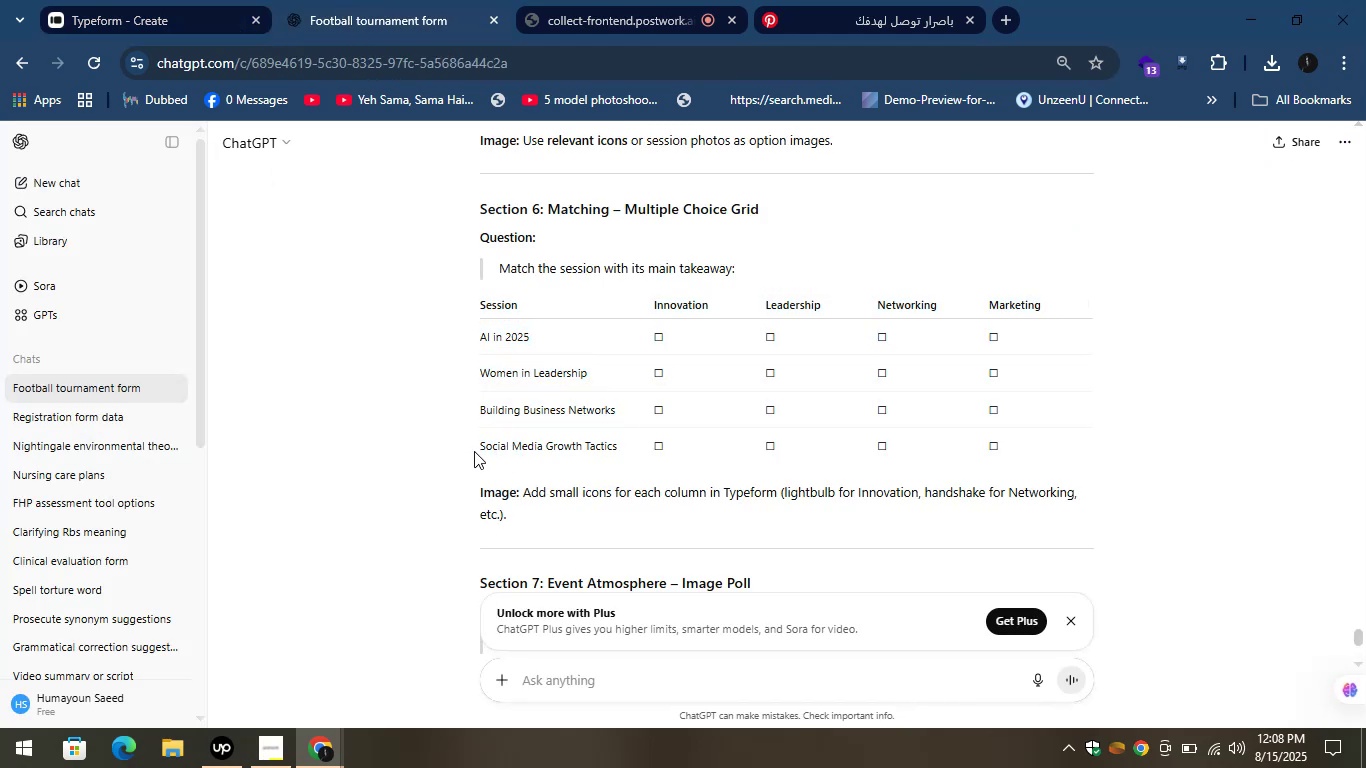 
left_click_drag(start_coordinate=[479, 451], to_coordinate=[622, 454])
 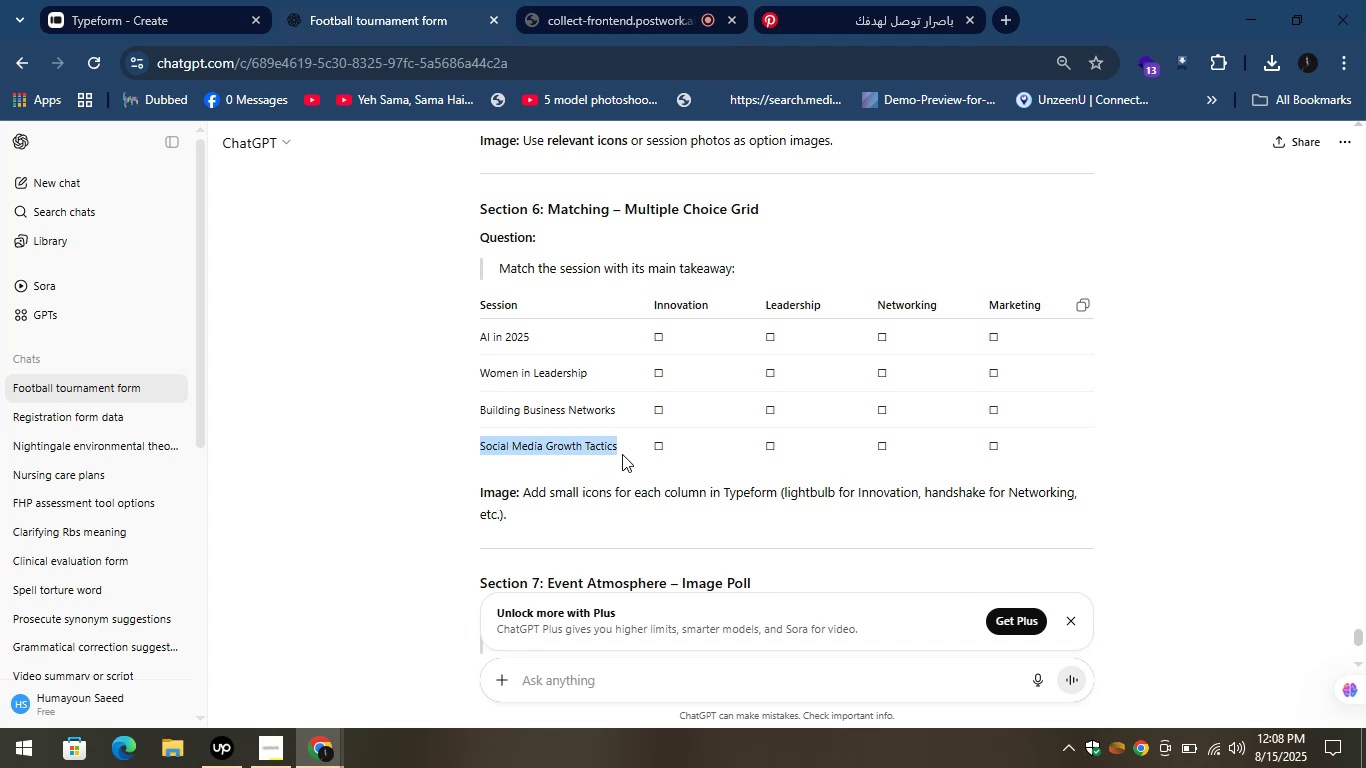 
key(Control+C)
 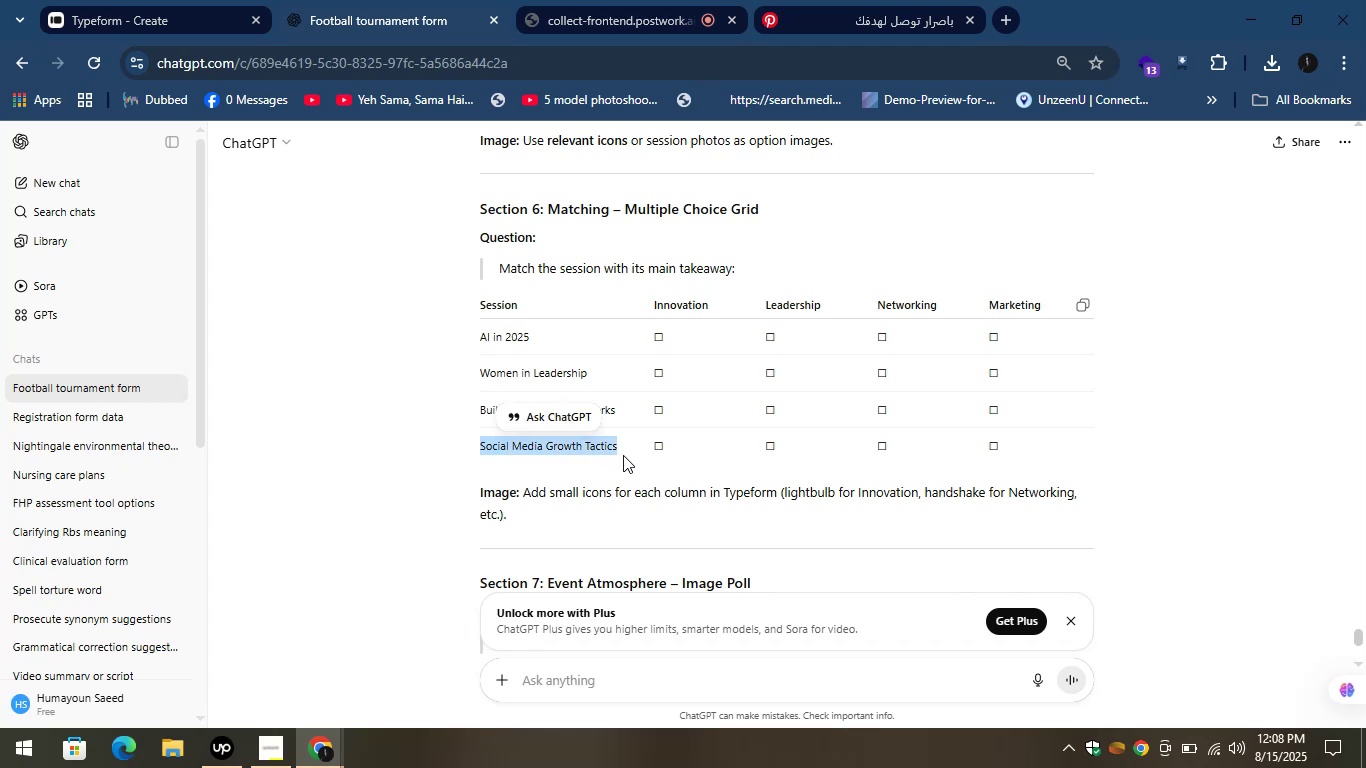 
key(Control+C)
 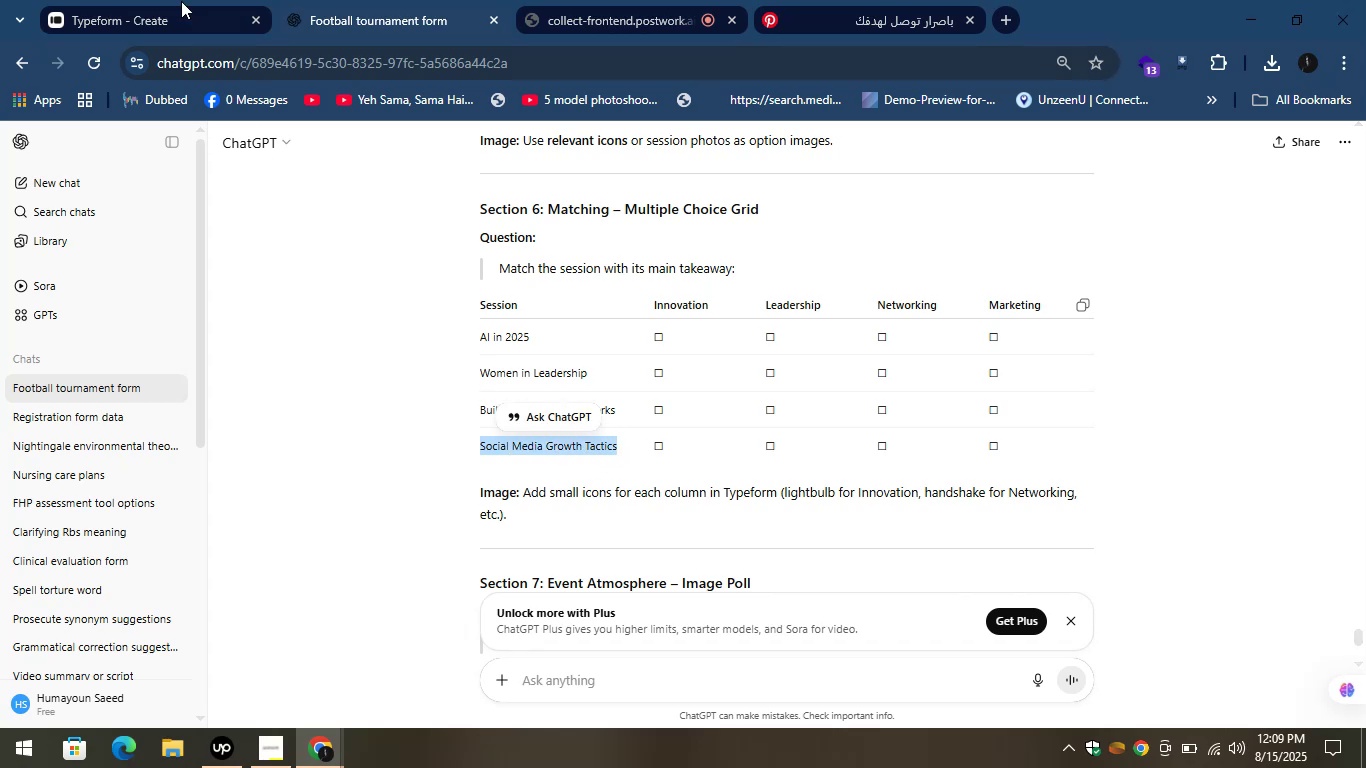 
left_click([164, 0])
 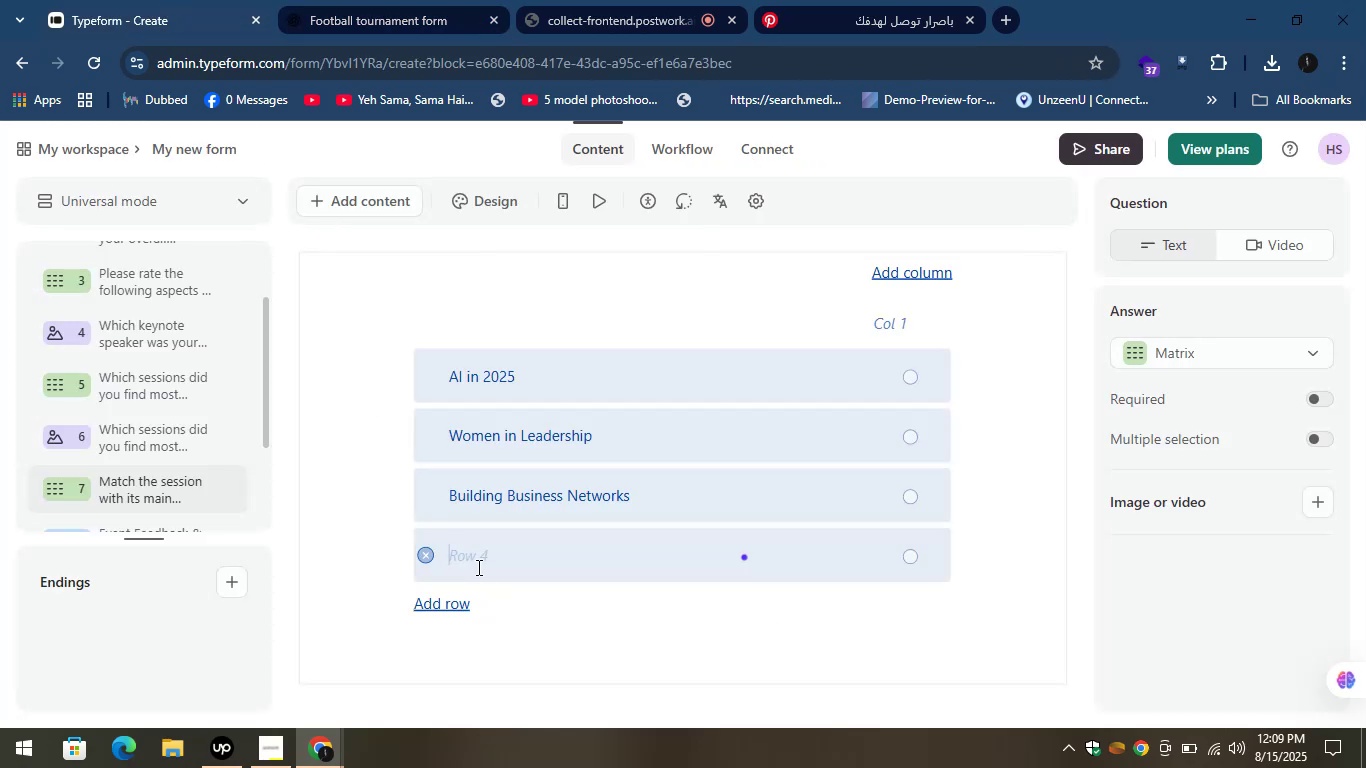 
key(Control+V)
 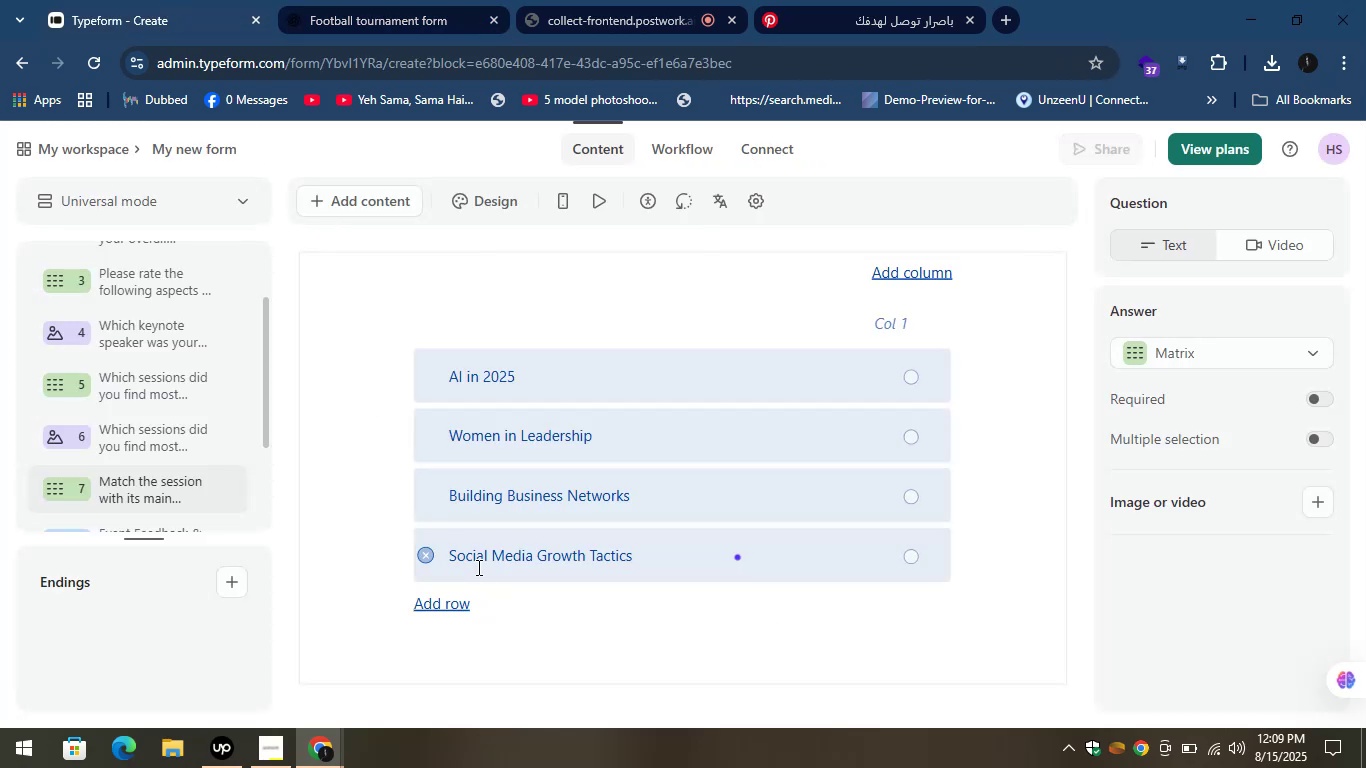 
left_click([385, 480])
 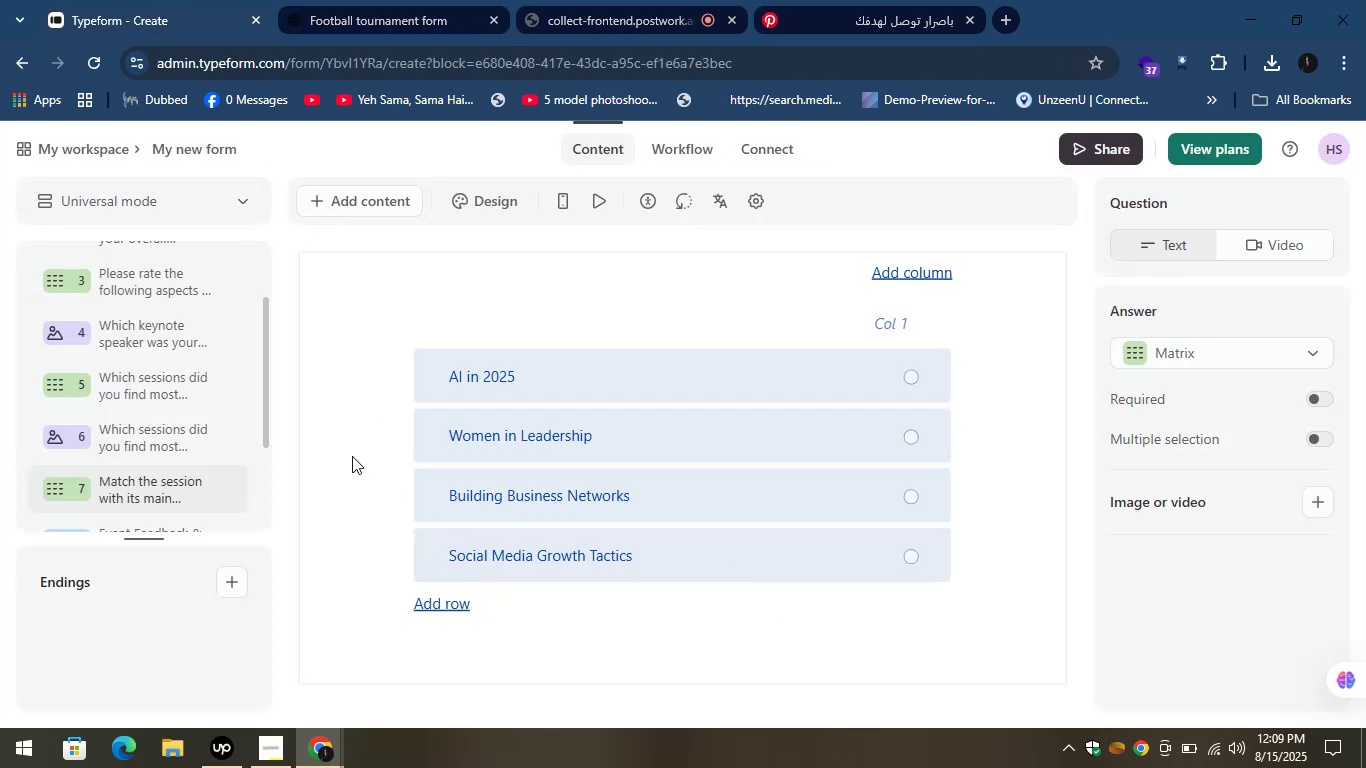 
scroll: coordinate [403, 453], scroll_direction: up, amount: 2.0
 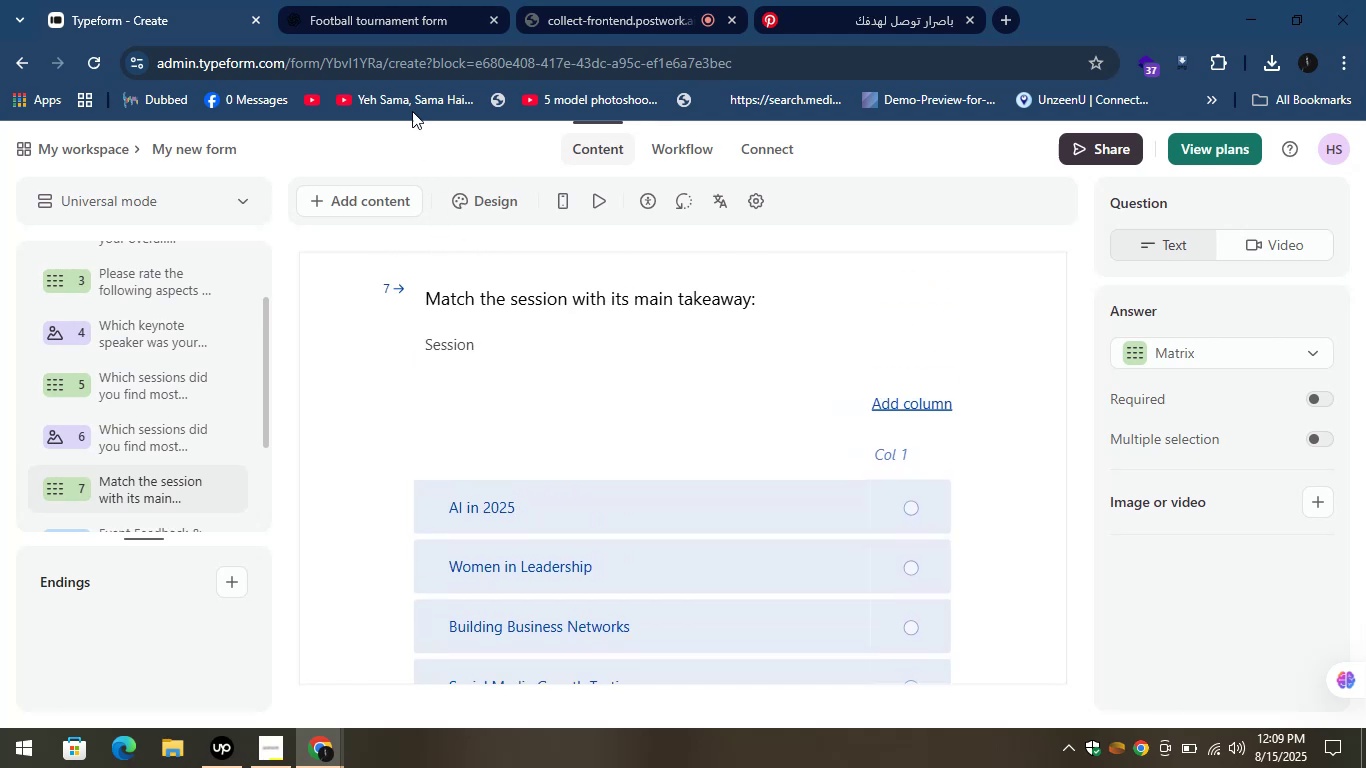 
left_click([359, 0])
 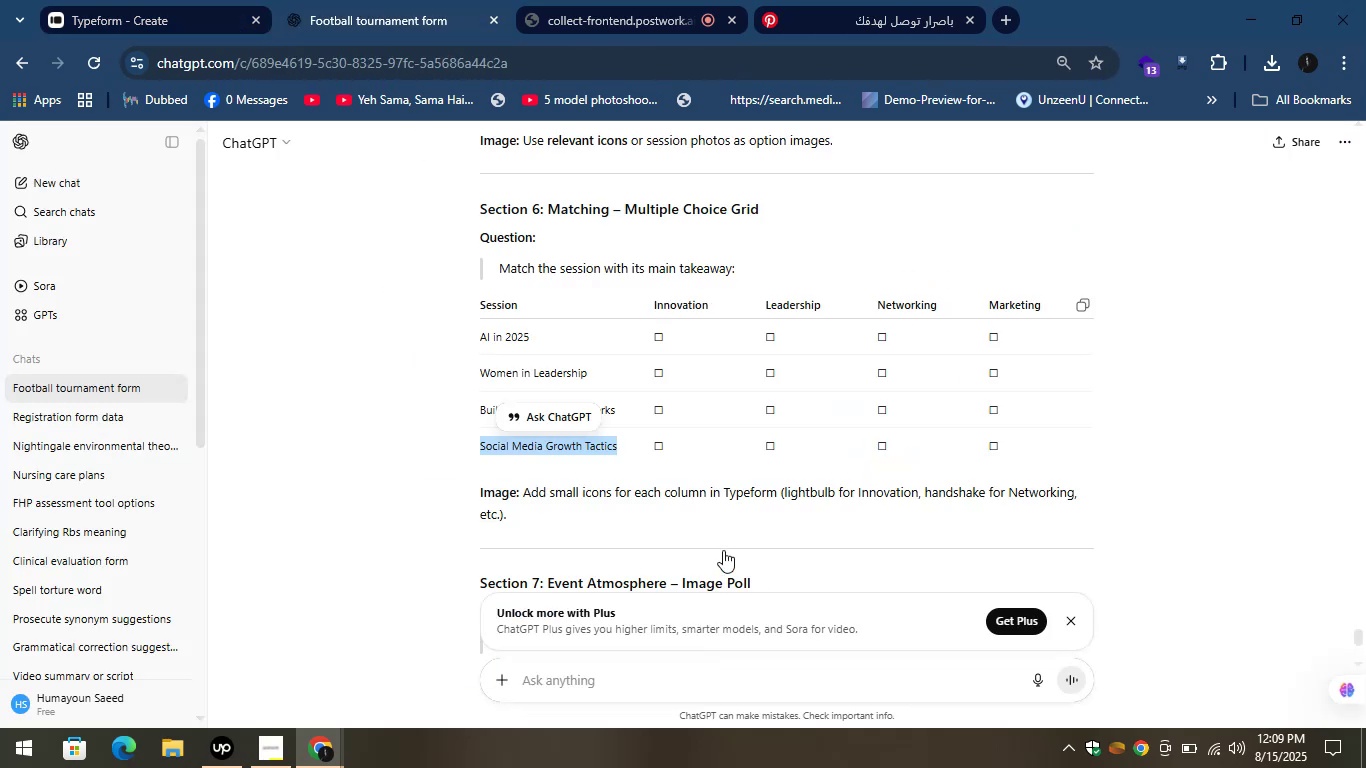 
left_click([698, 535])
 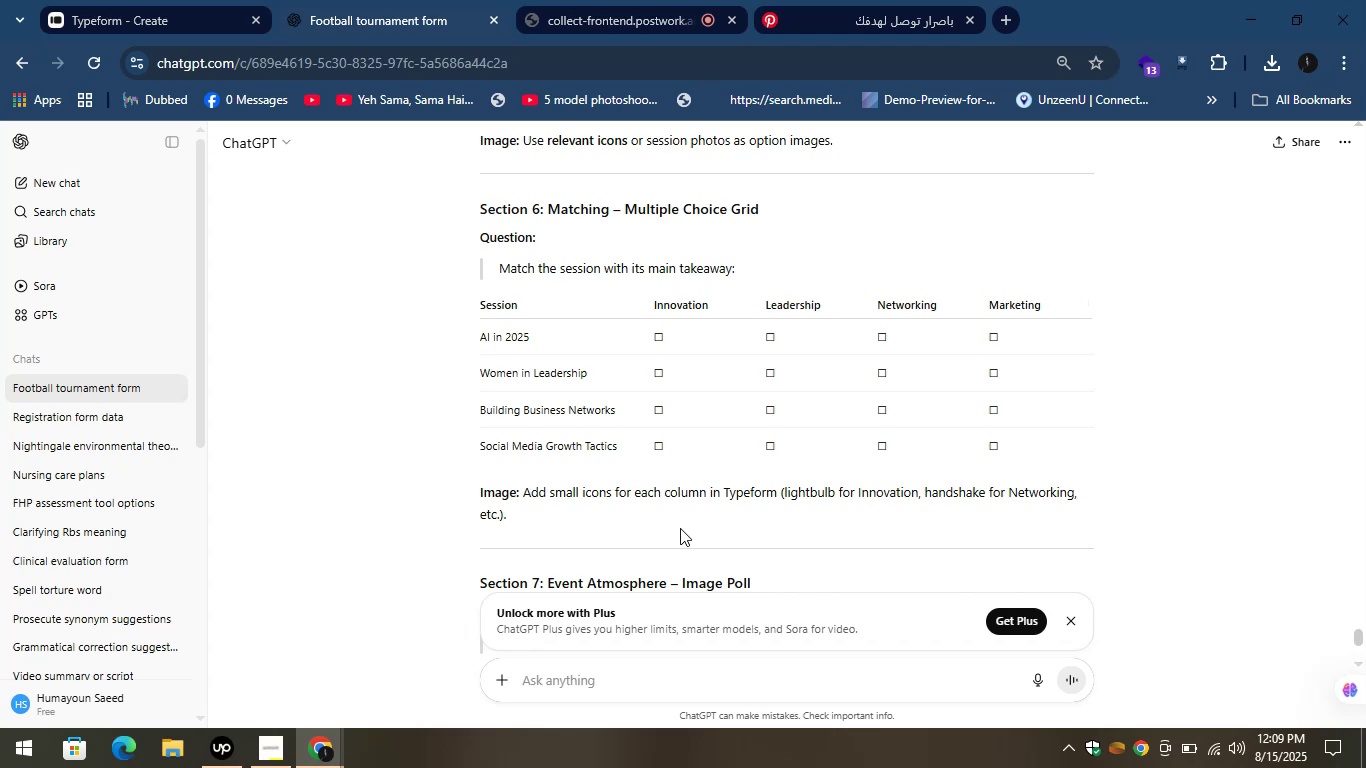 
wait(7.36)
 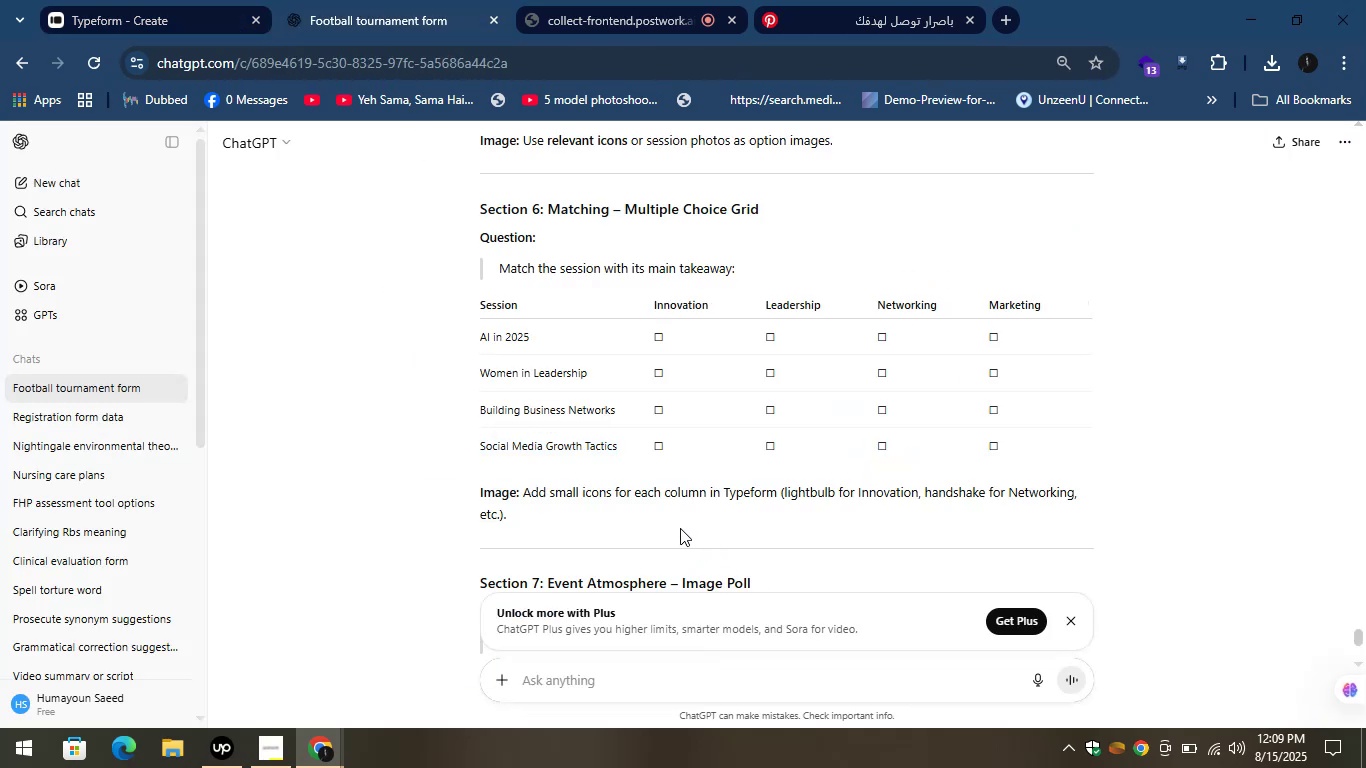 
left_click_drag(start_coordinate=[784, 496], to_coordinate=[1173, 502])
 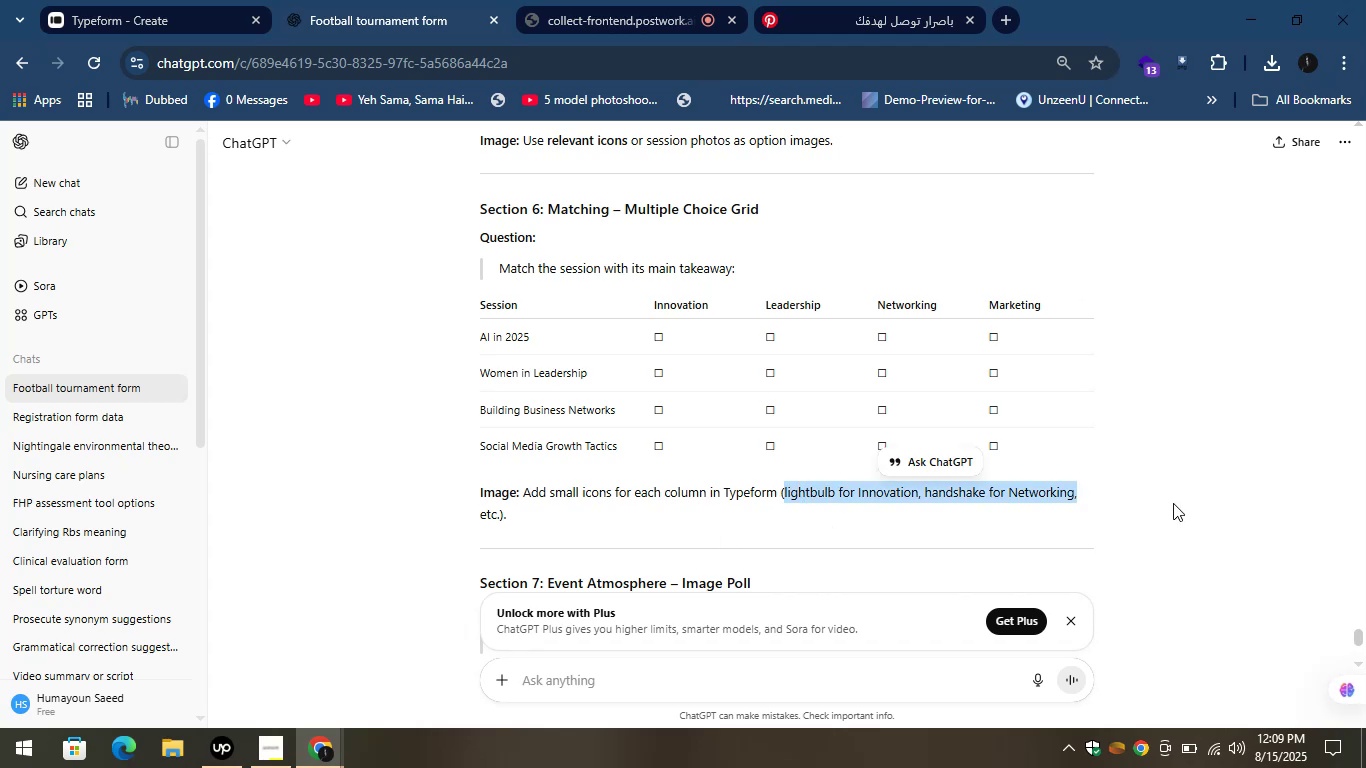 
key(Control+C)
 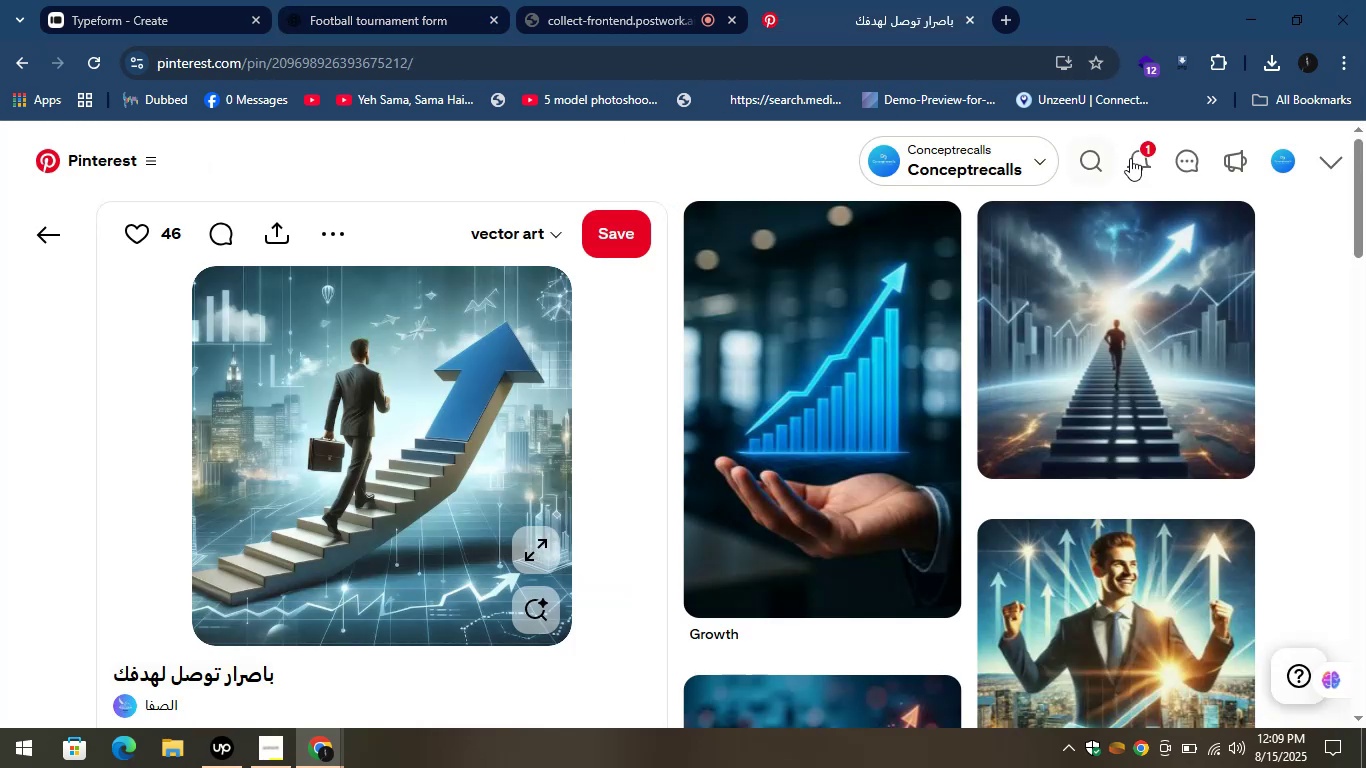 
key(Control+V)
 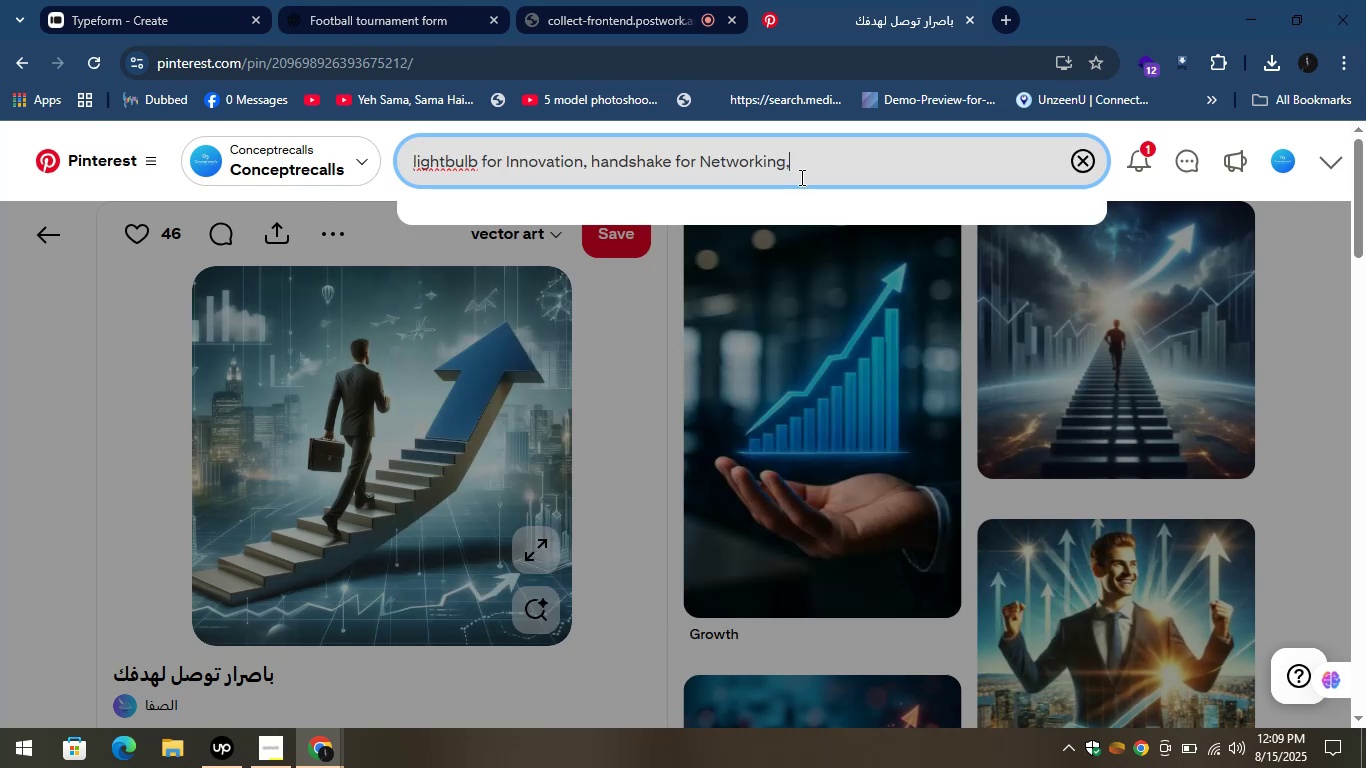 
key(Enter)
 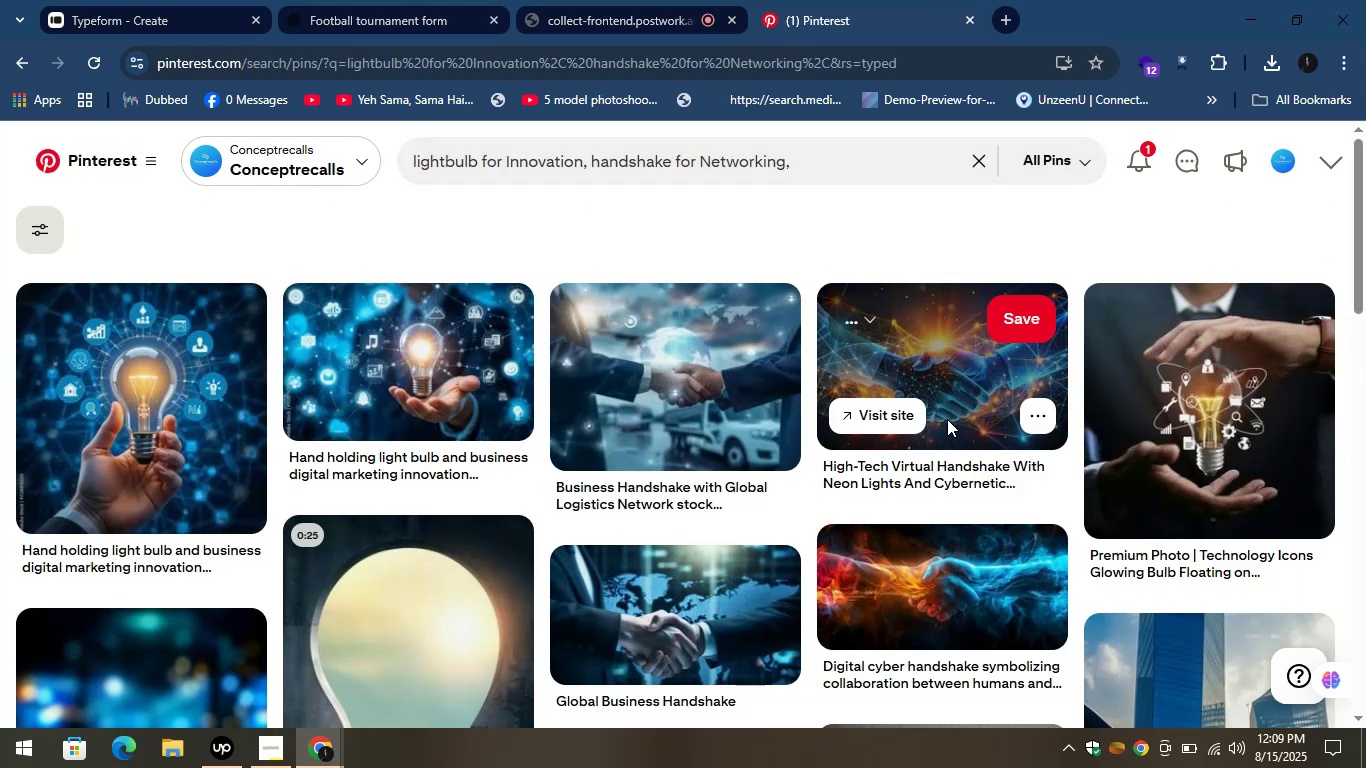 
mouse_move([304, 651])
 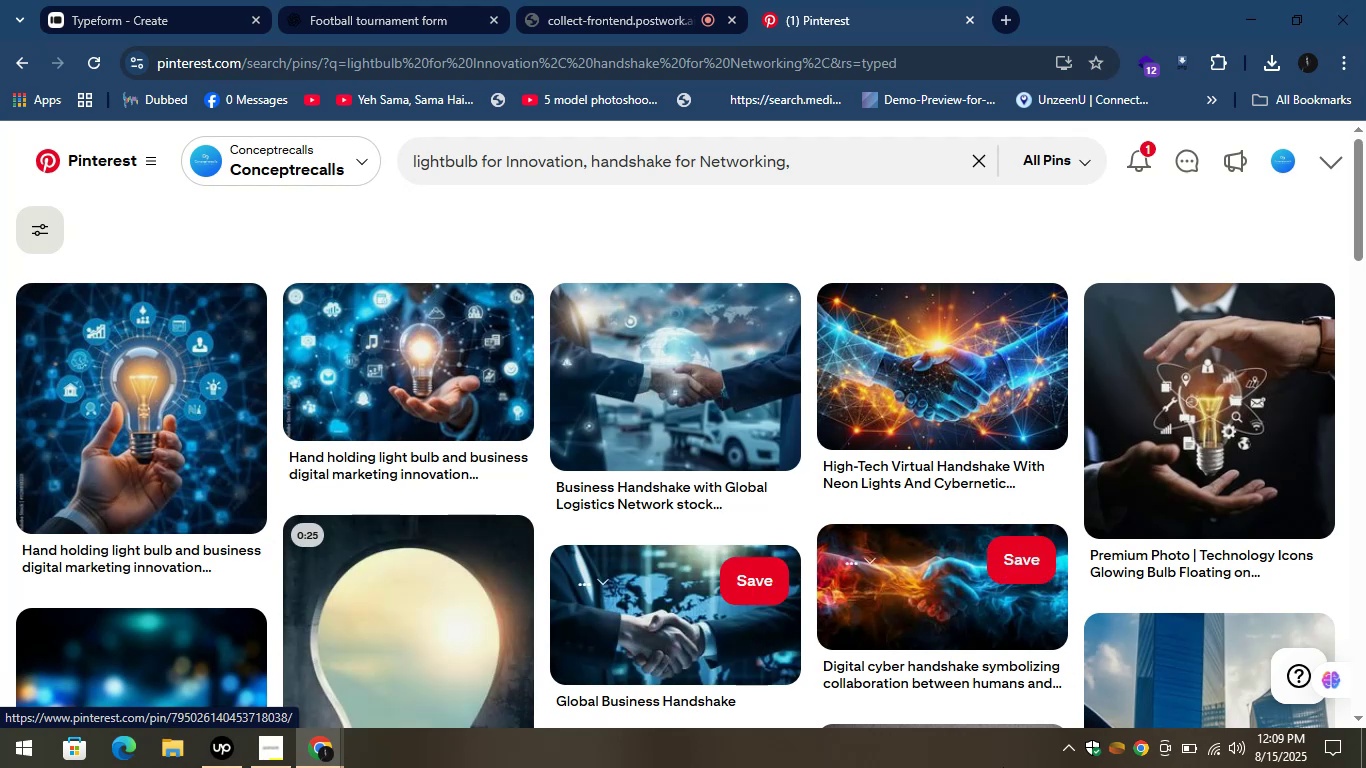 
scroll: coordinate [969, 678], scroll_direction: down, amount: 4.0
 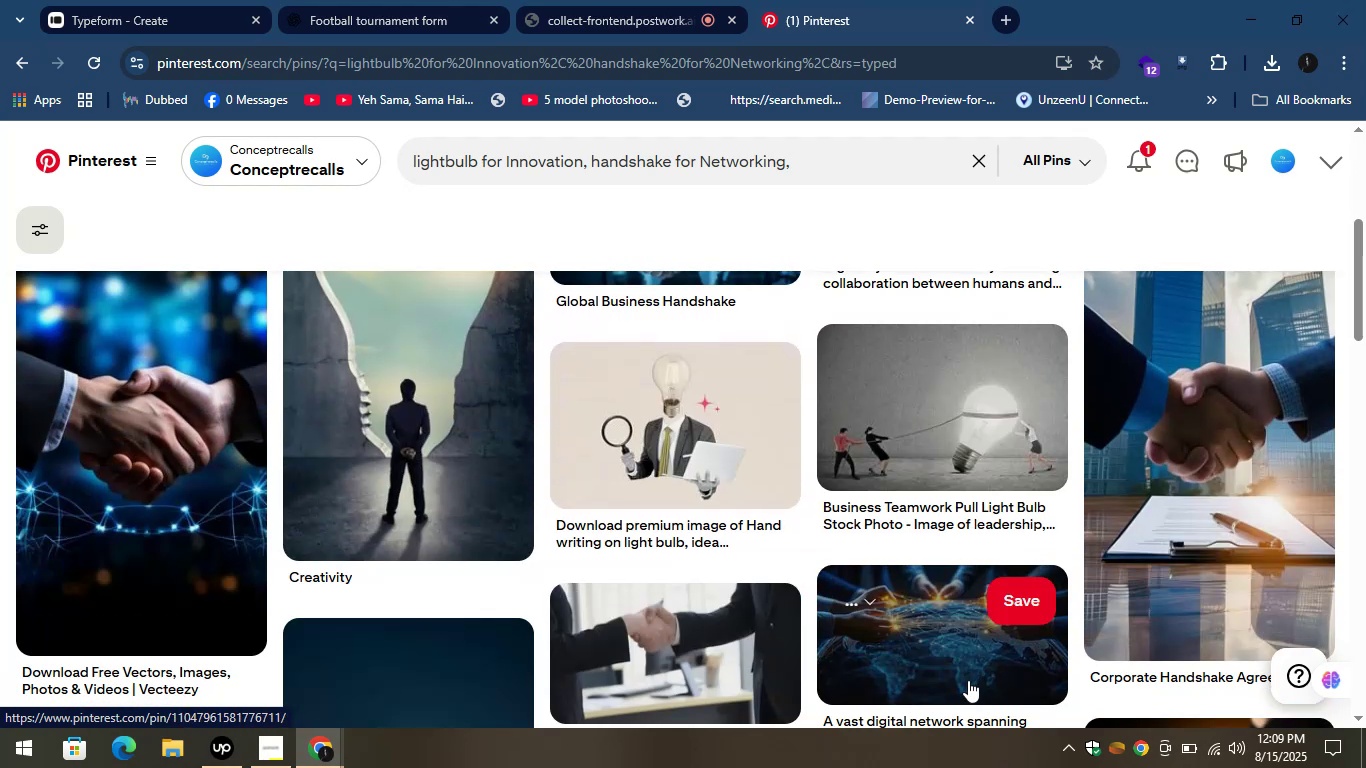 
scroll: coordinate [971, 680], scroll_direction: up, amount: 7.0
 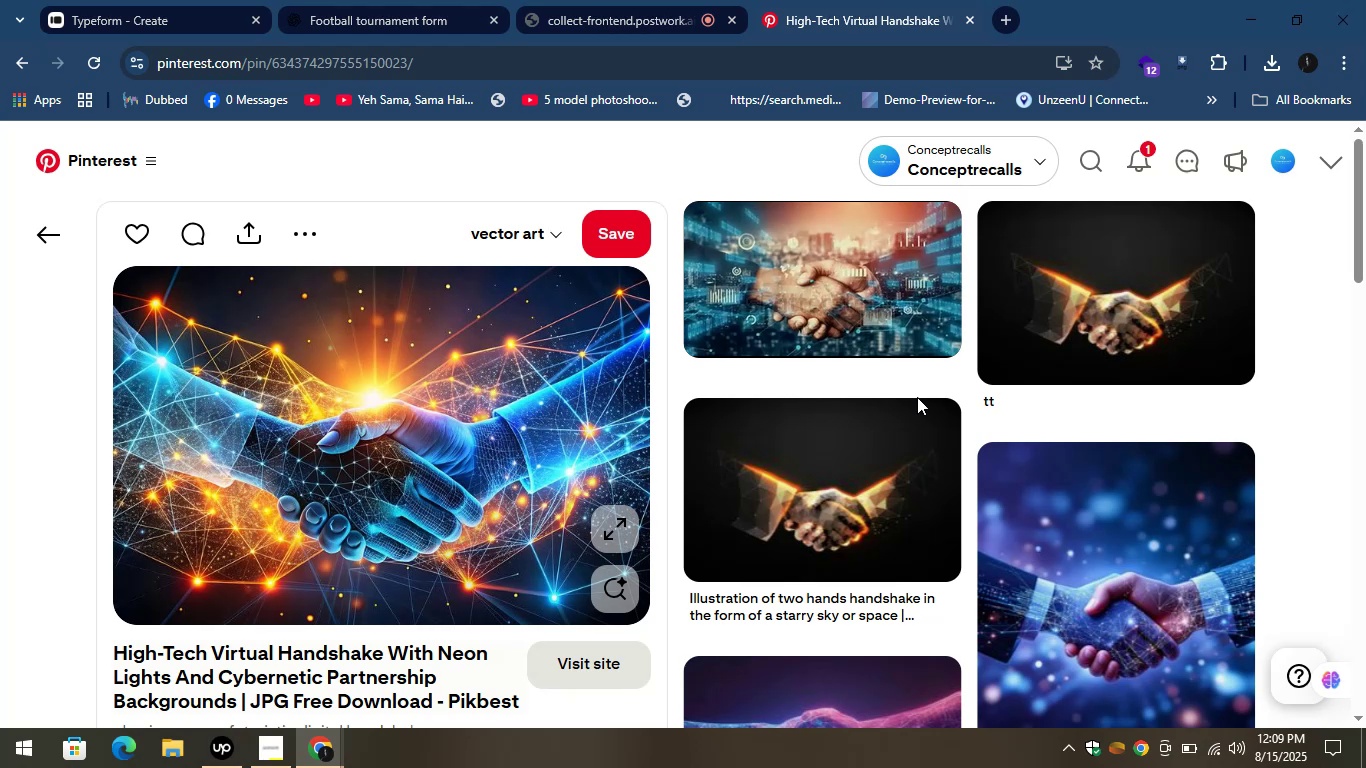 
wait(11.6)
 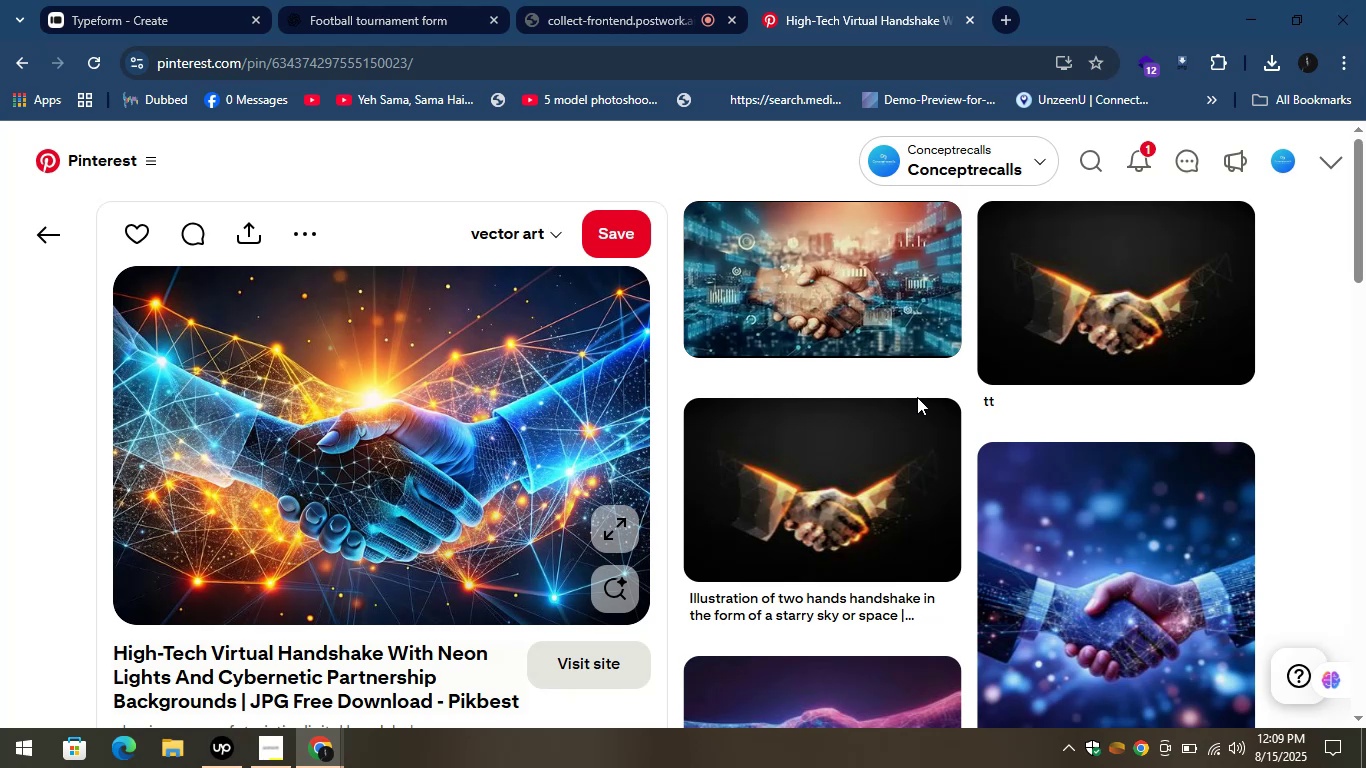 
right_click([446, 422])
 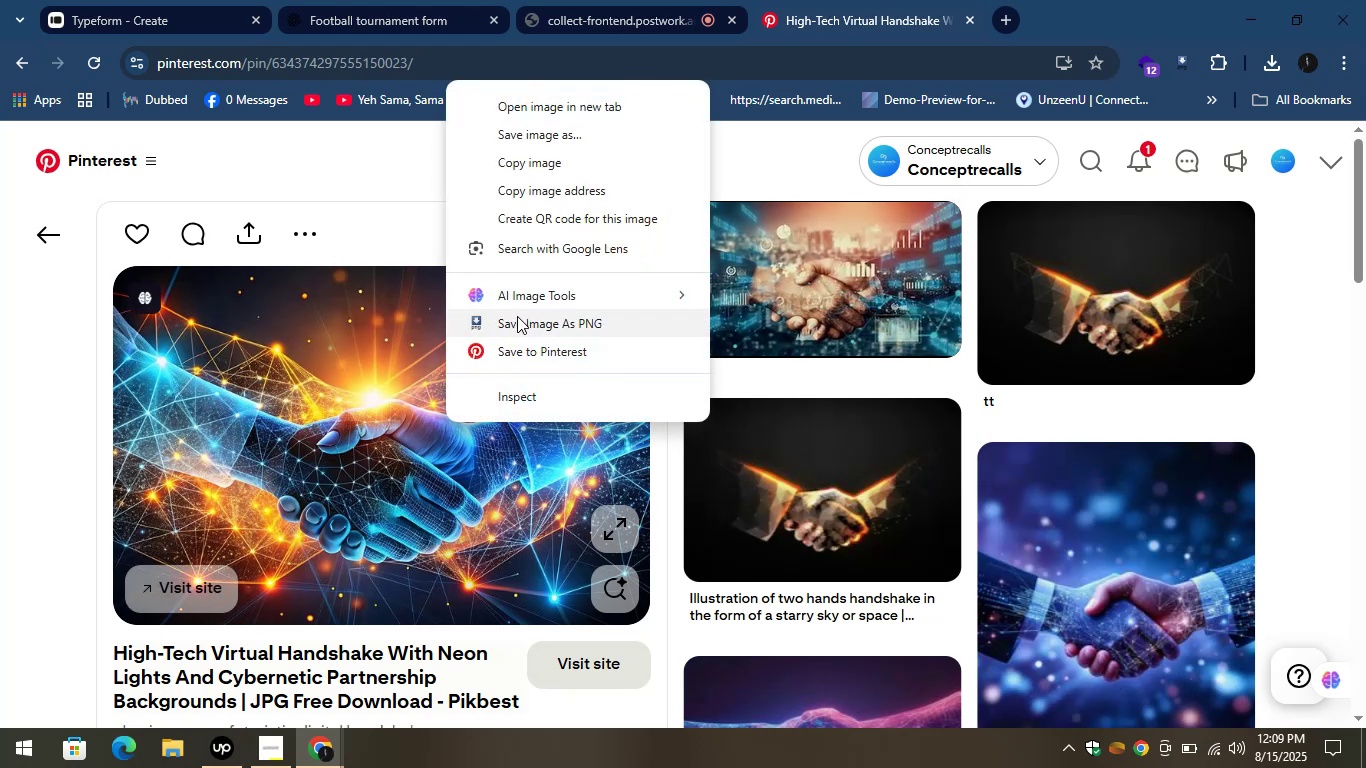 
left_click([514, 318])
 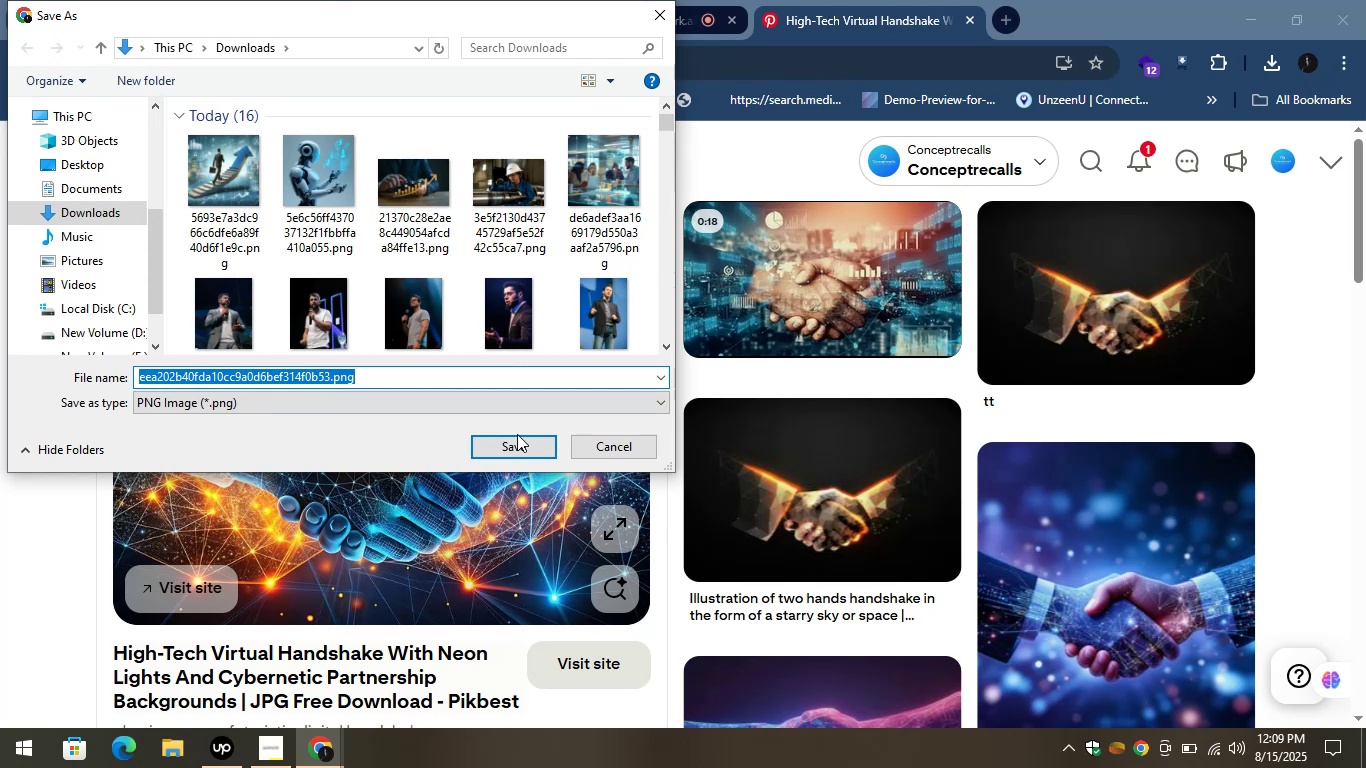 
left_click([520, 439])
 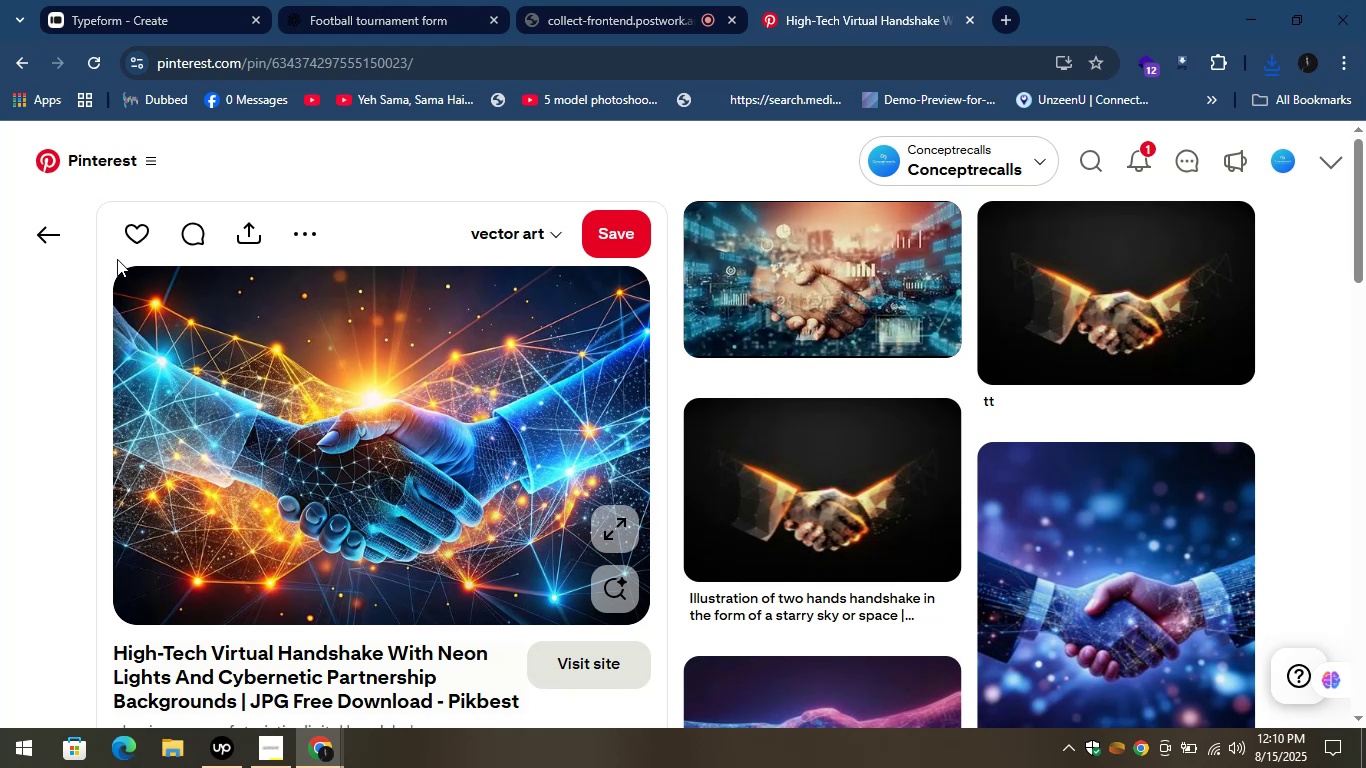 
wait(40.07)
 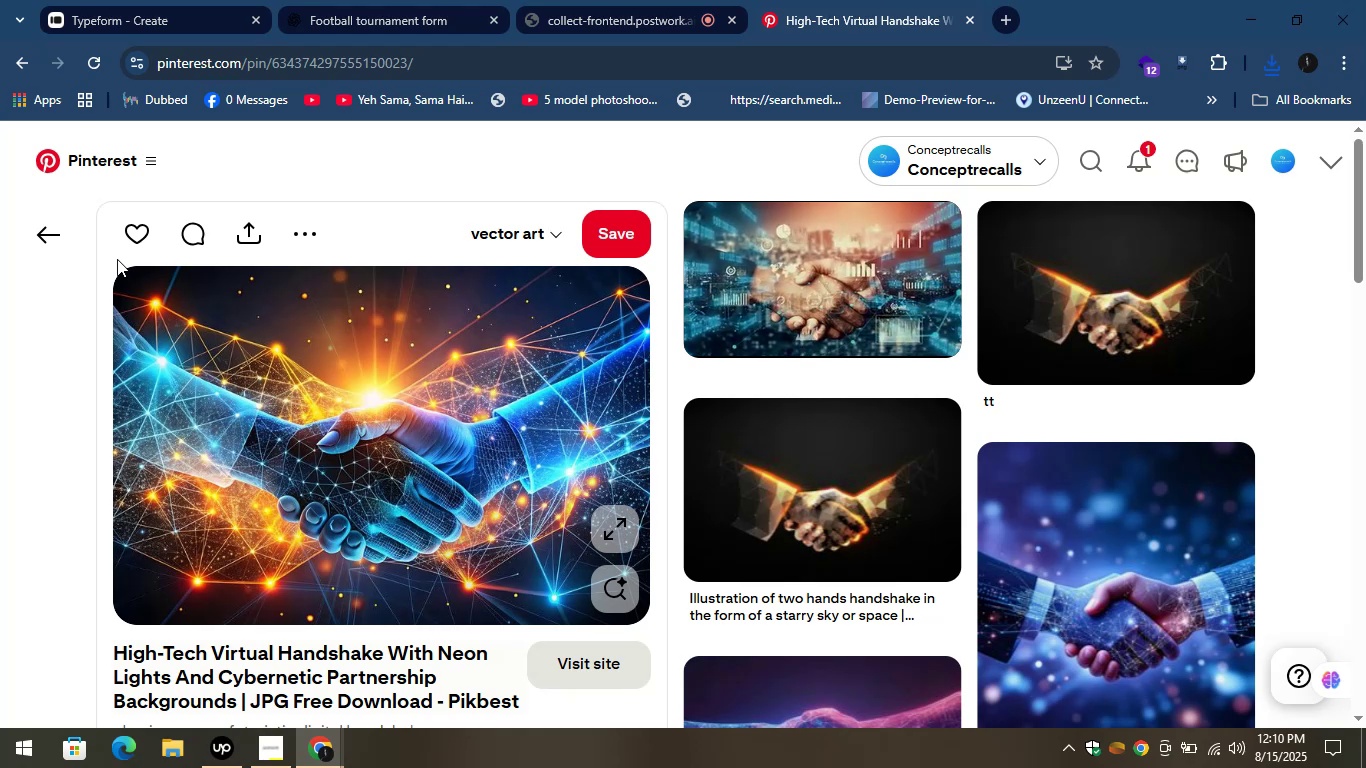 
left_click([453, 0])
 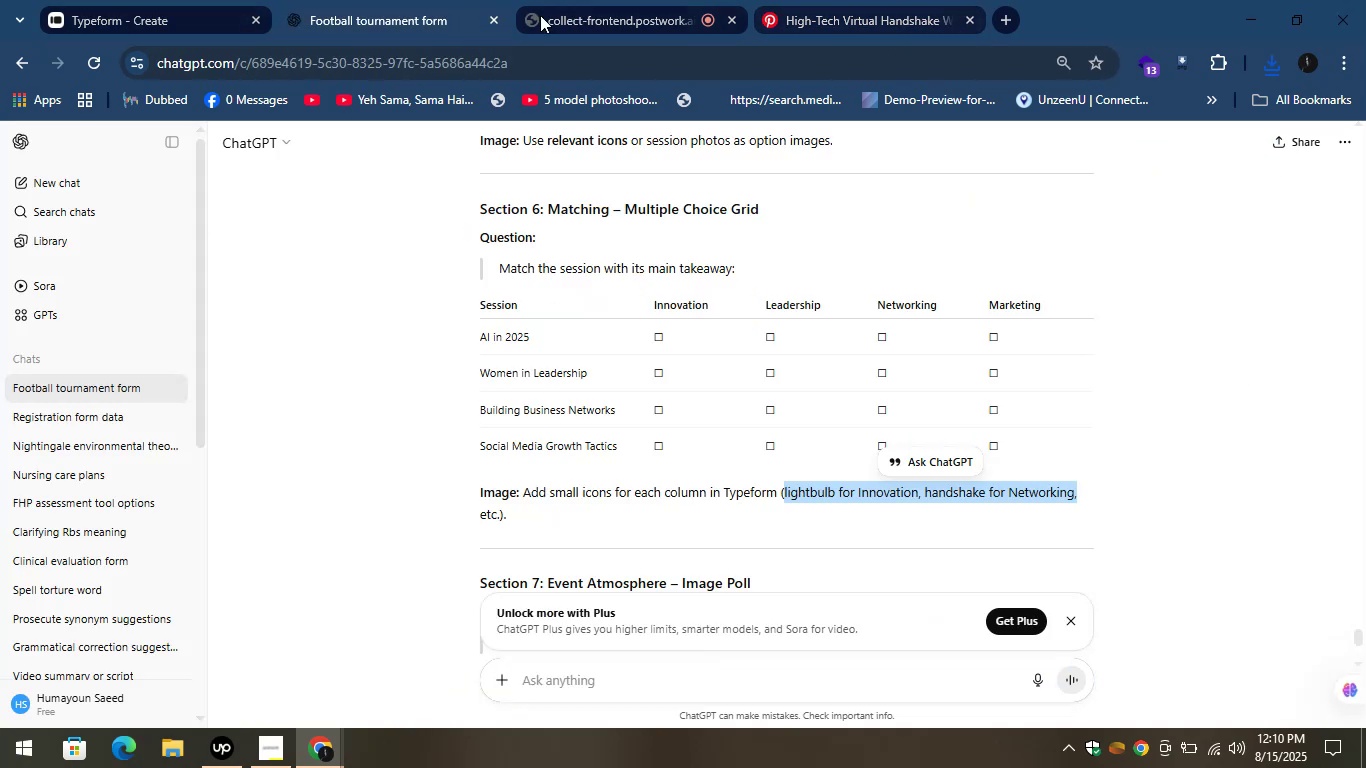 
left_click([176, 0])
 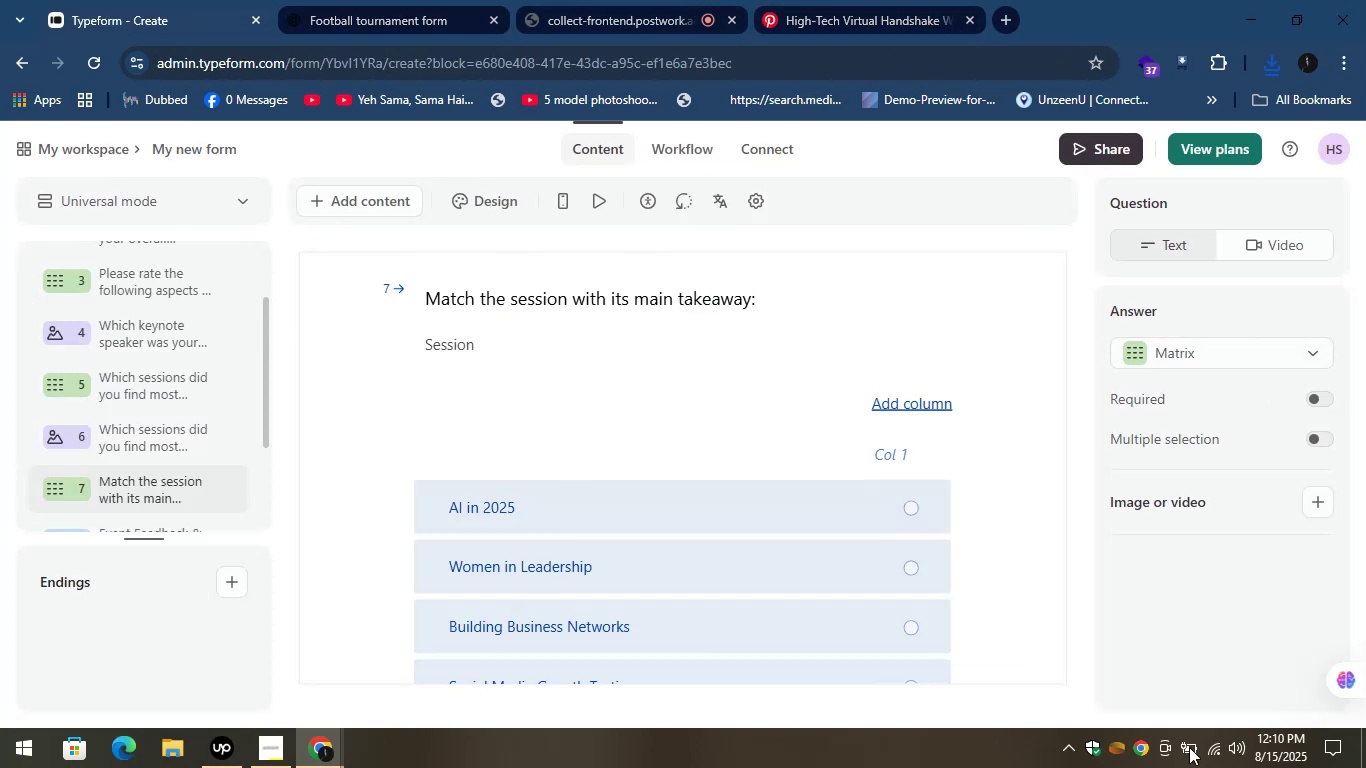 
left_click([1312, 503])
 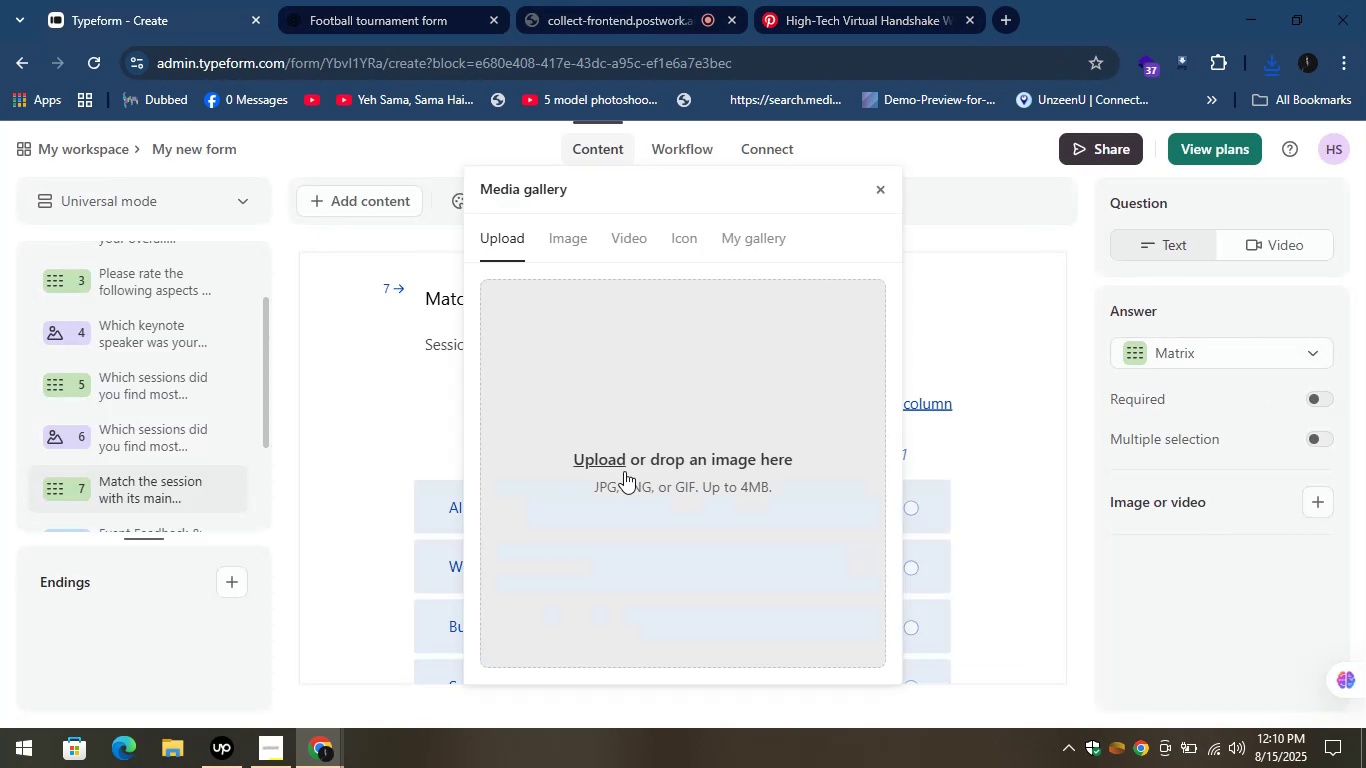 
left_click([596, 457])
 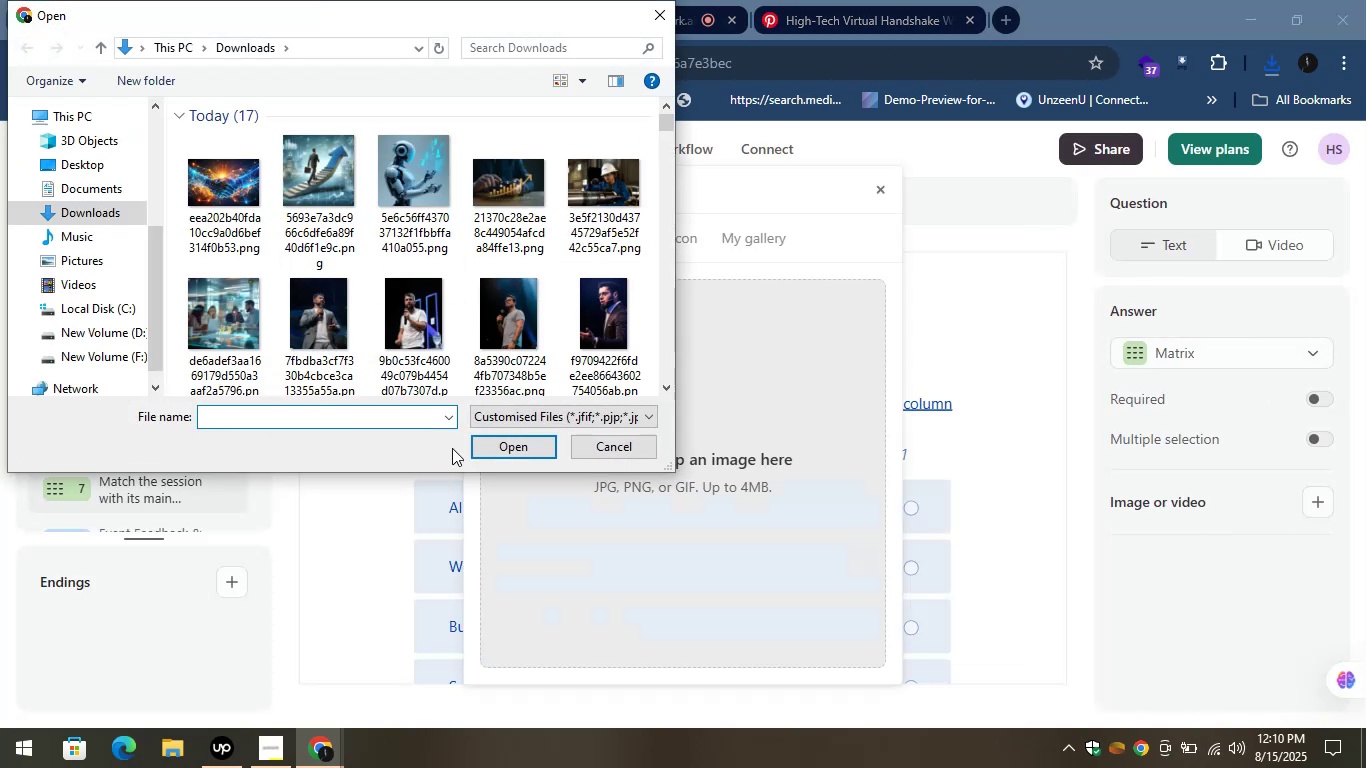 
left_click_drag(start_coordinate=[215, 177], to_coordinate=[220, 179])
 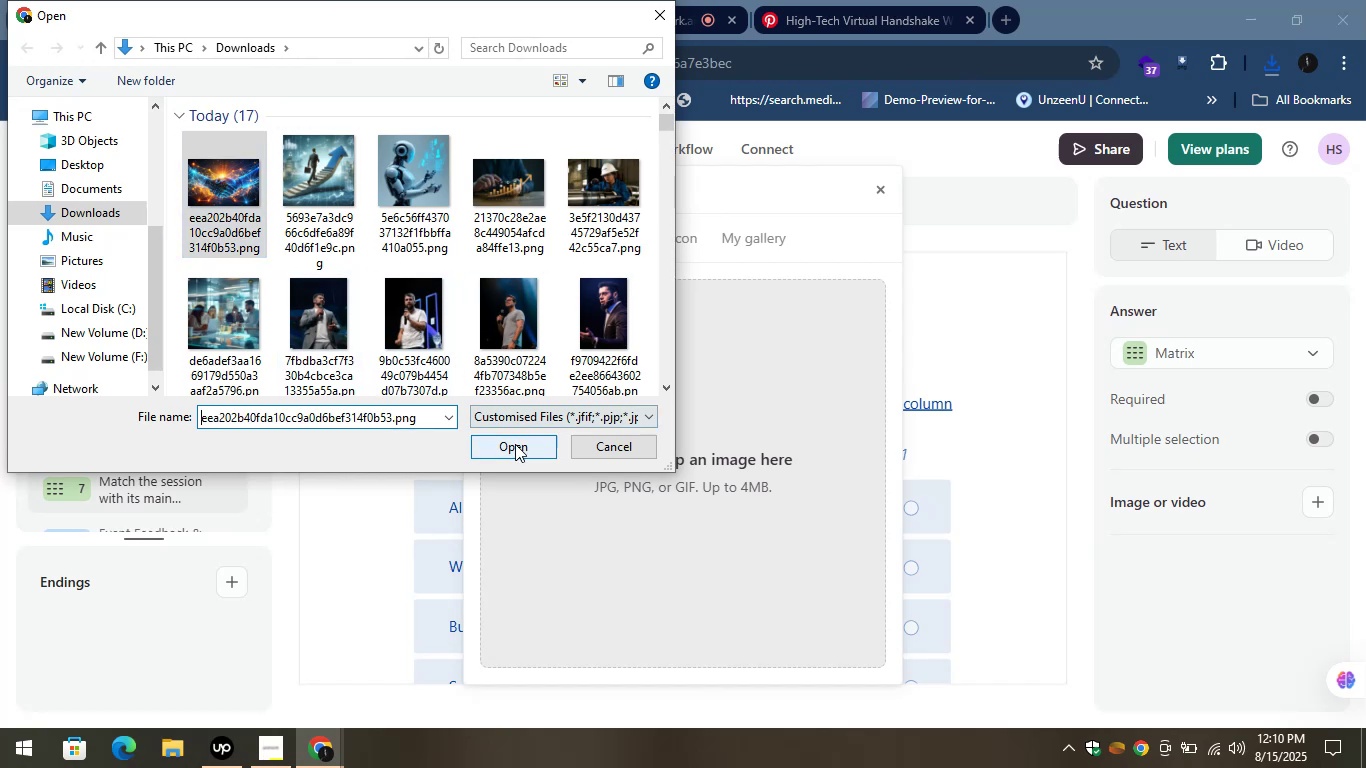 
left_click([515, 444])
 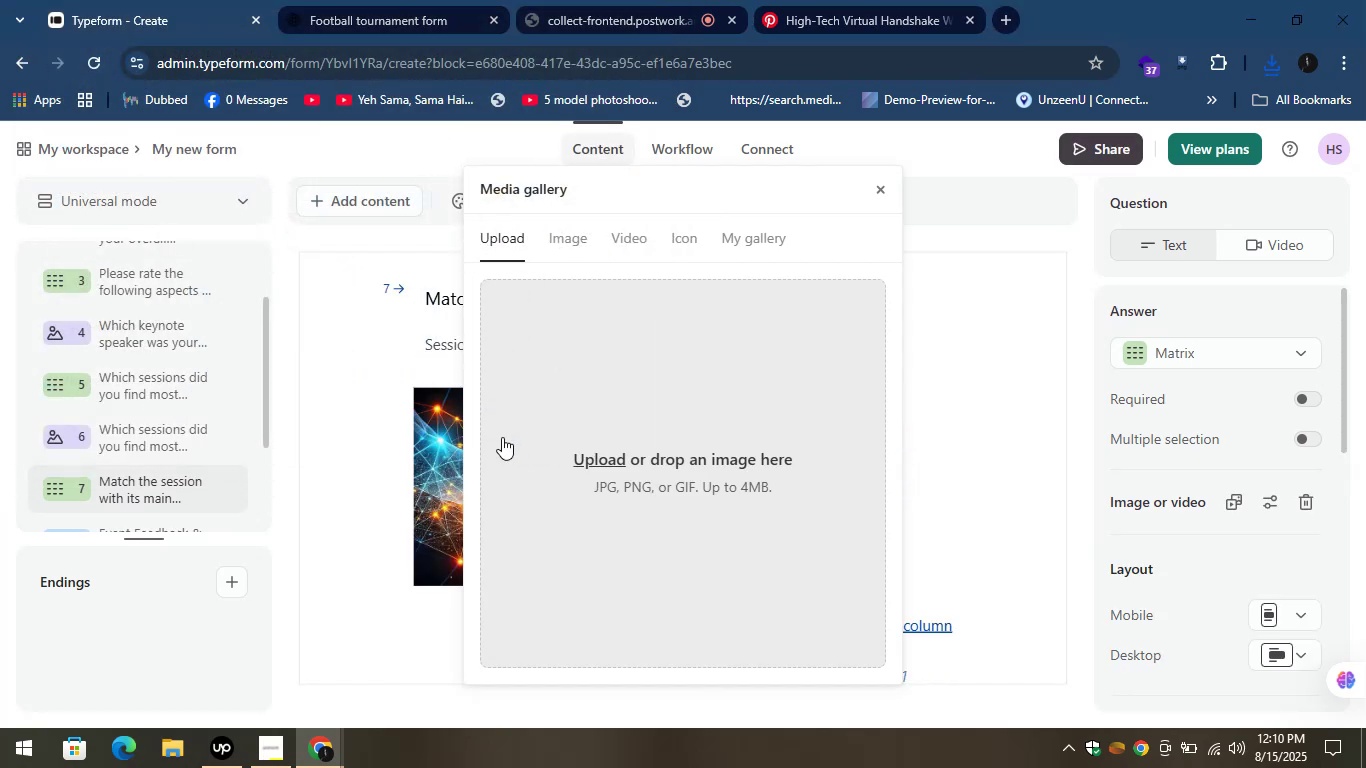 
wait(10.99)
 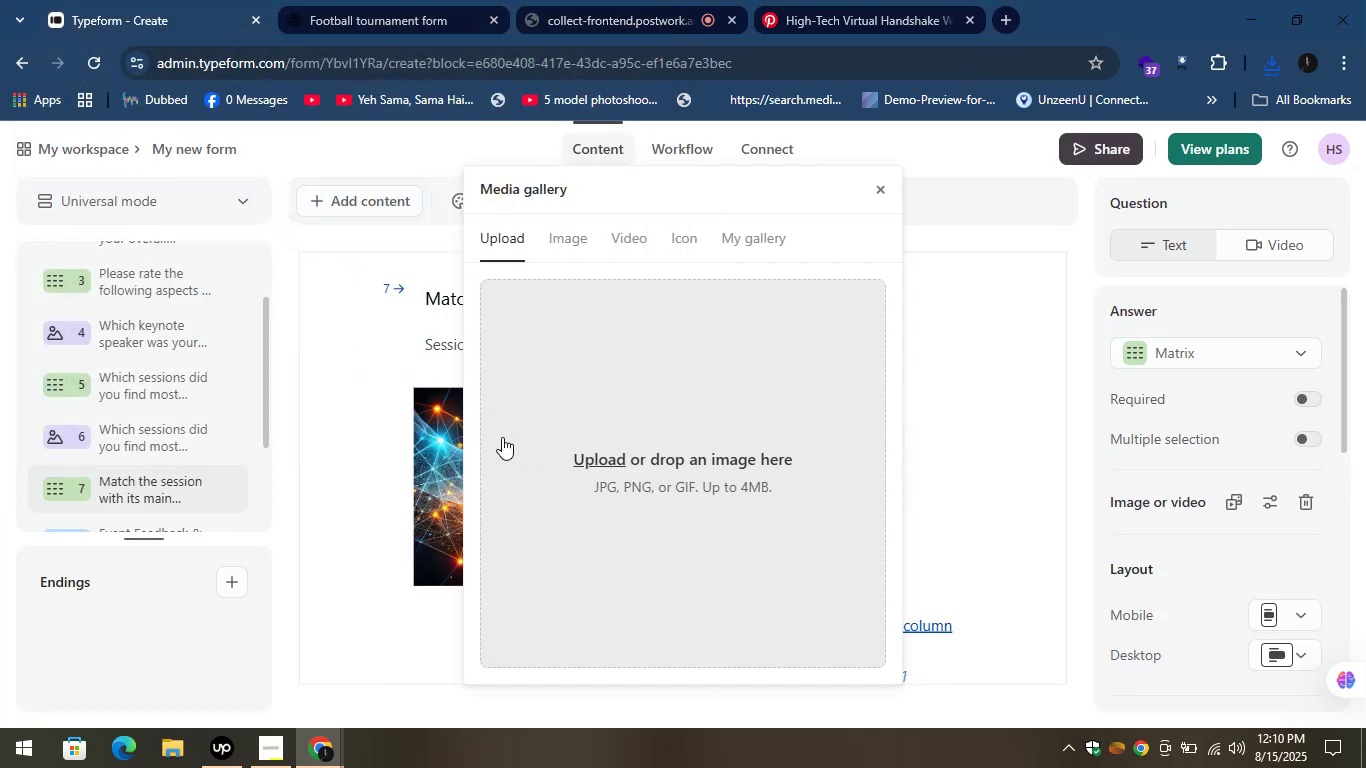 
left_click([885, 190])
 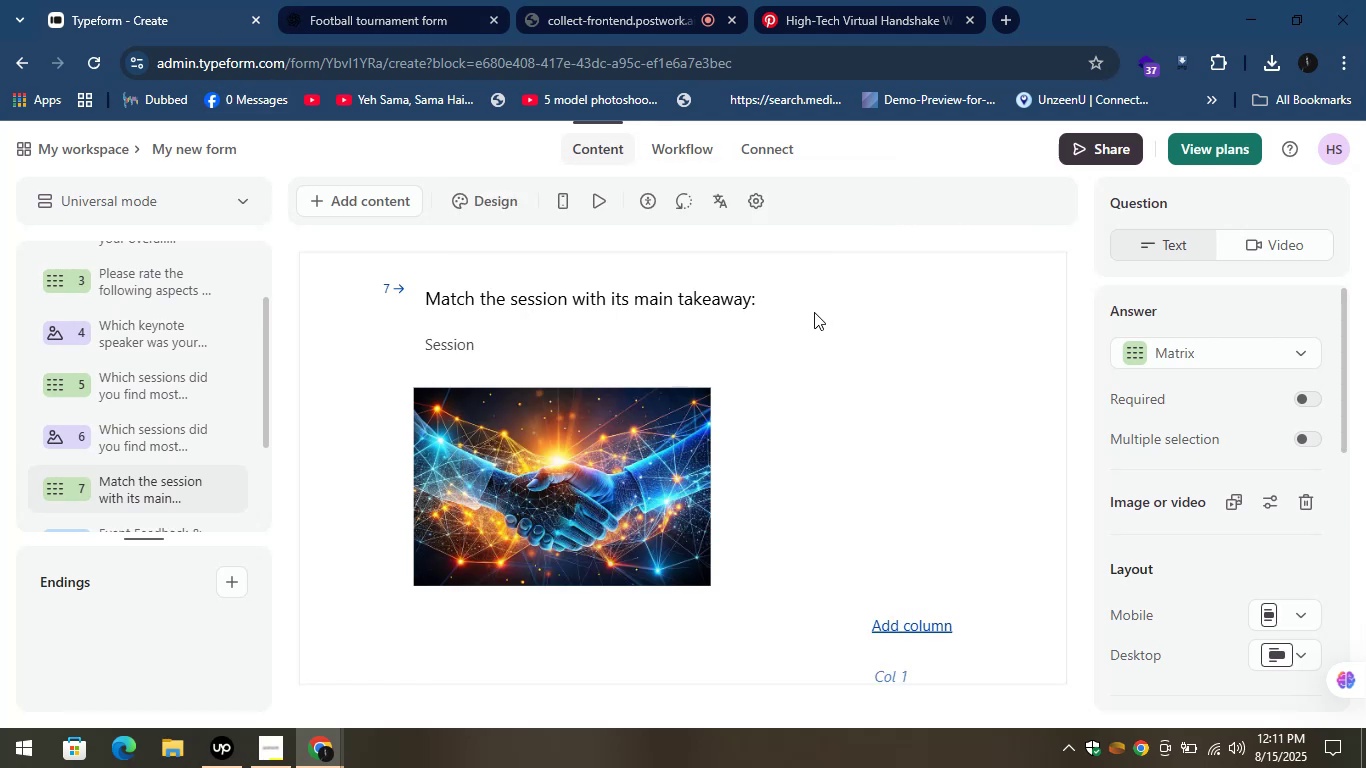 
scroll: coordinate [775, 437], scroll_direction: down, amount: 4.0
 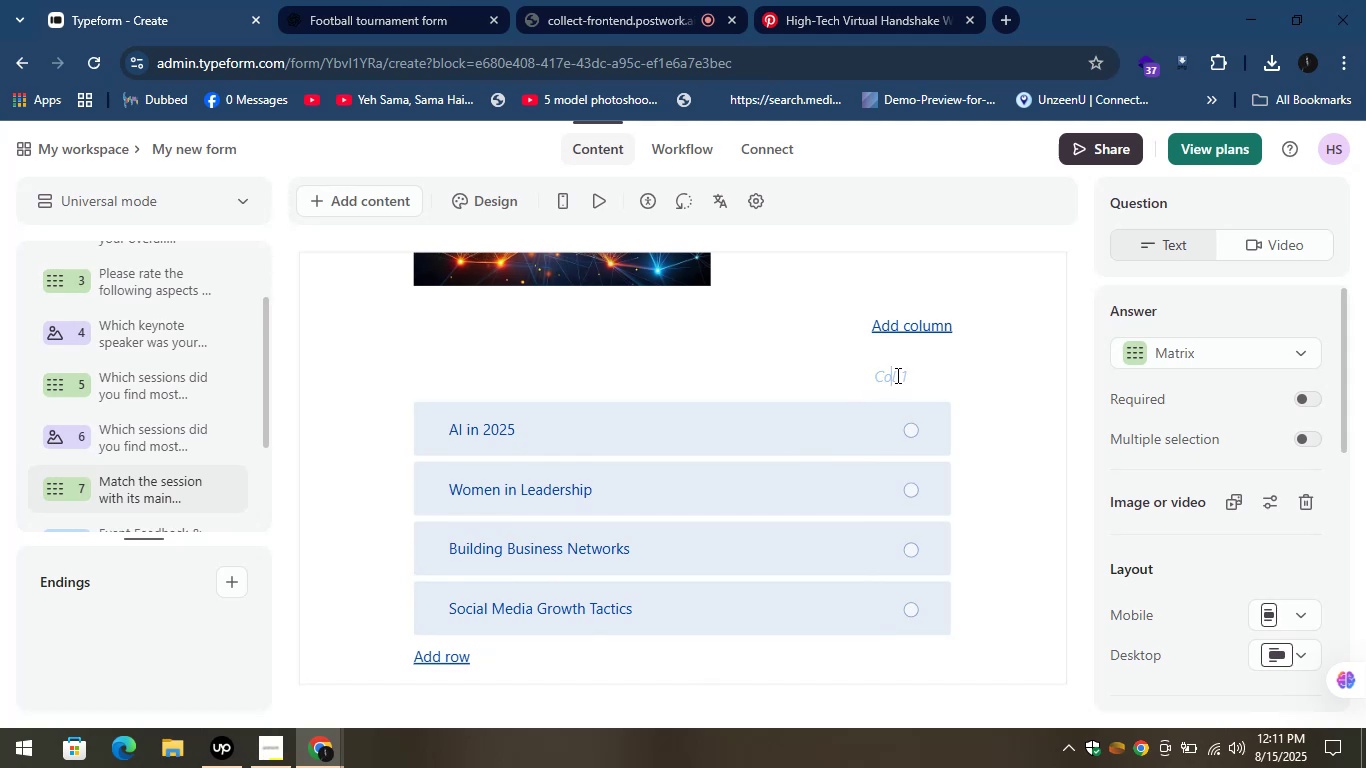 
left_click([387, 0])
 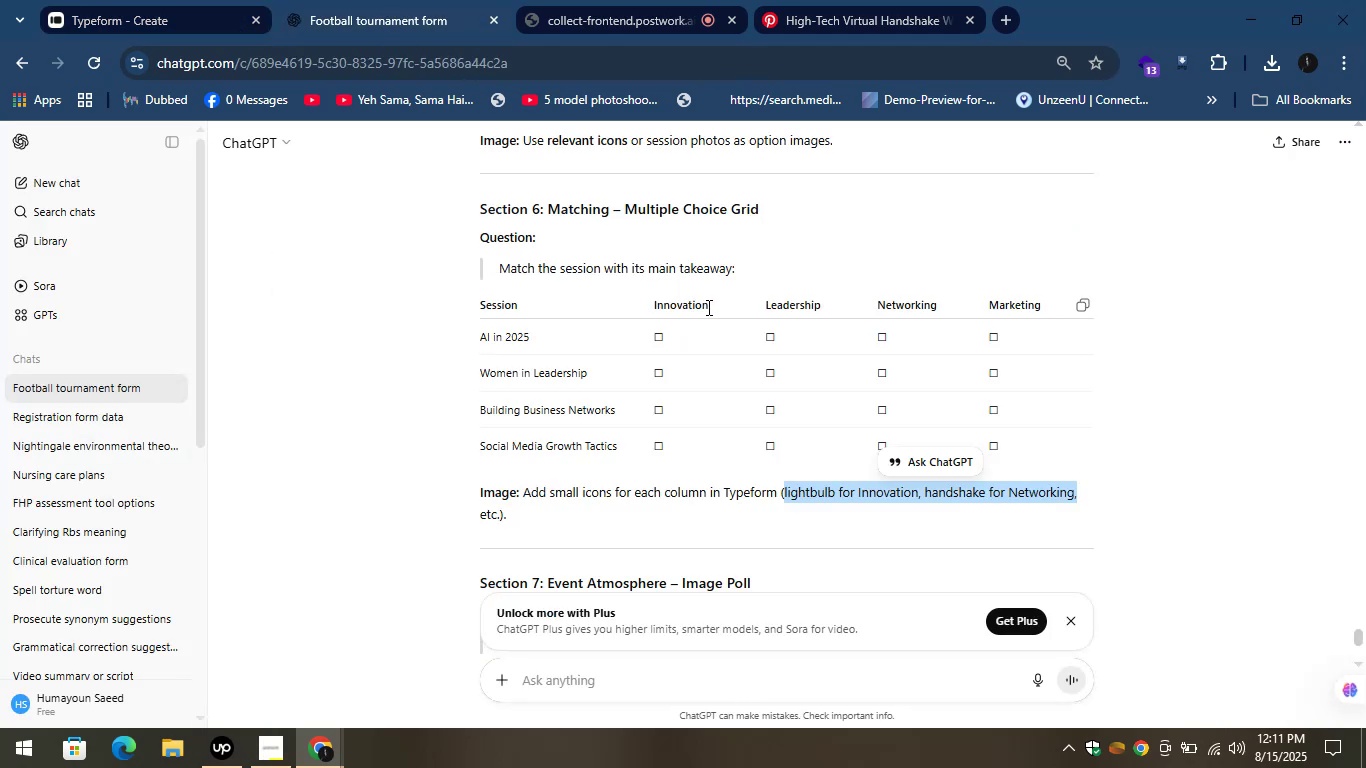 
left_click([714, 307])
 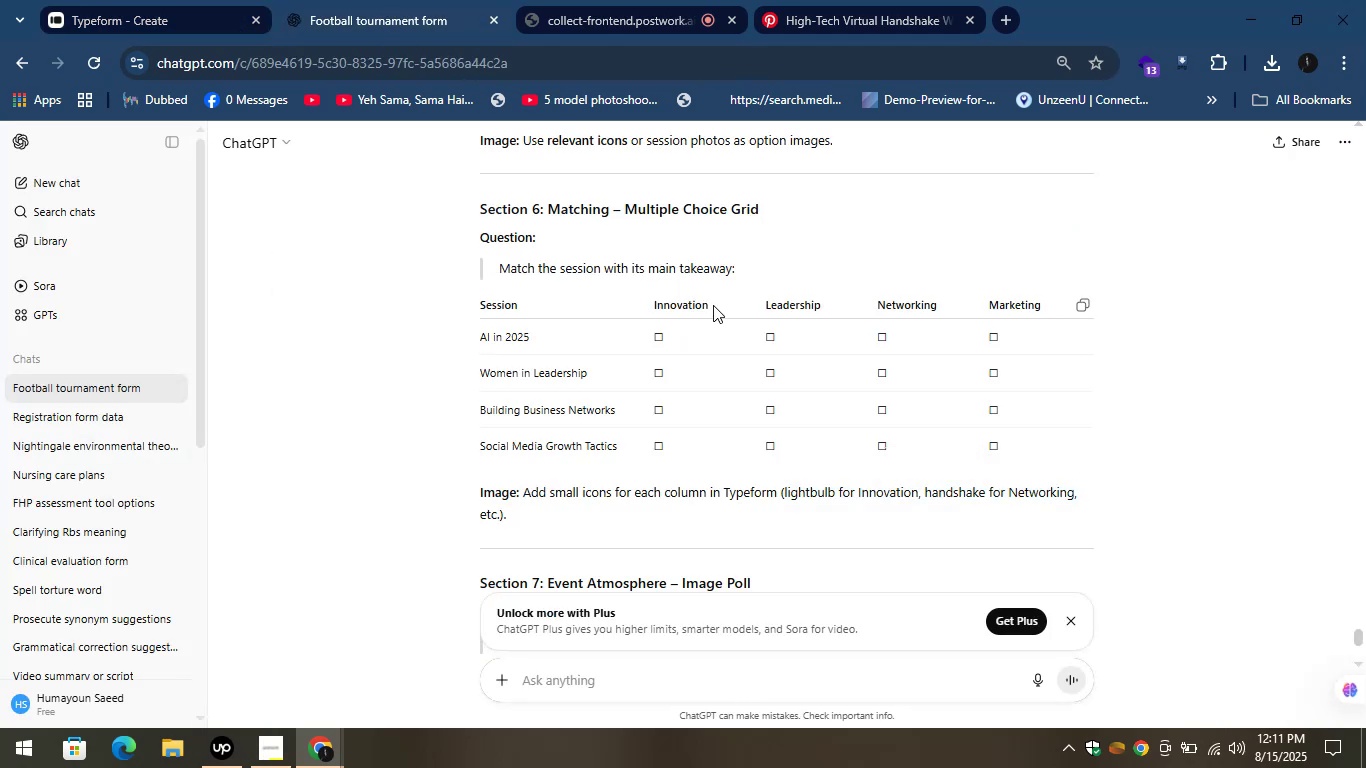 
left_click_drag(start_coordinate=[711, 303], to_coordinate=[653, 307])
 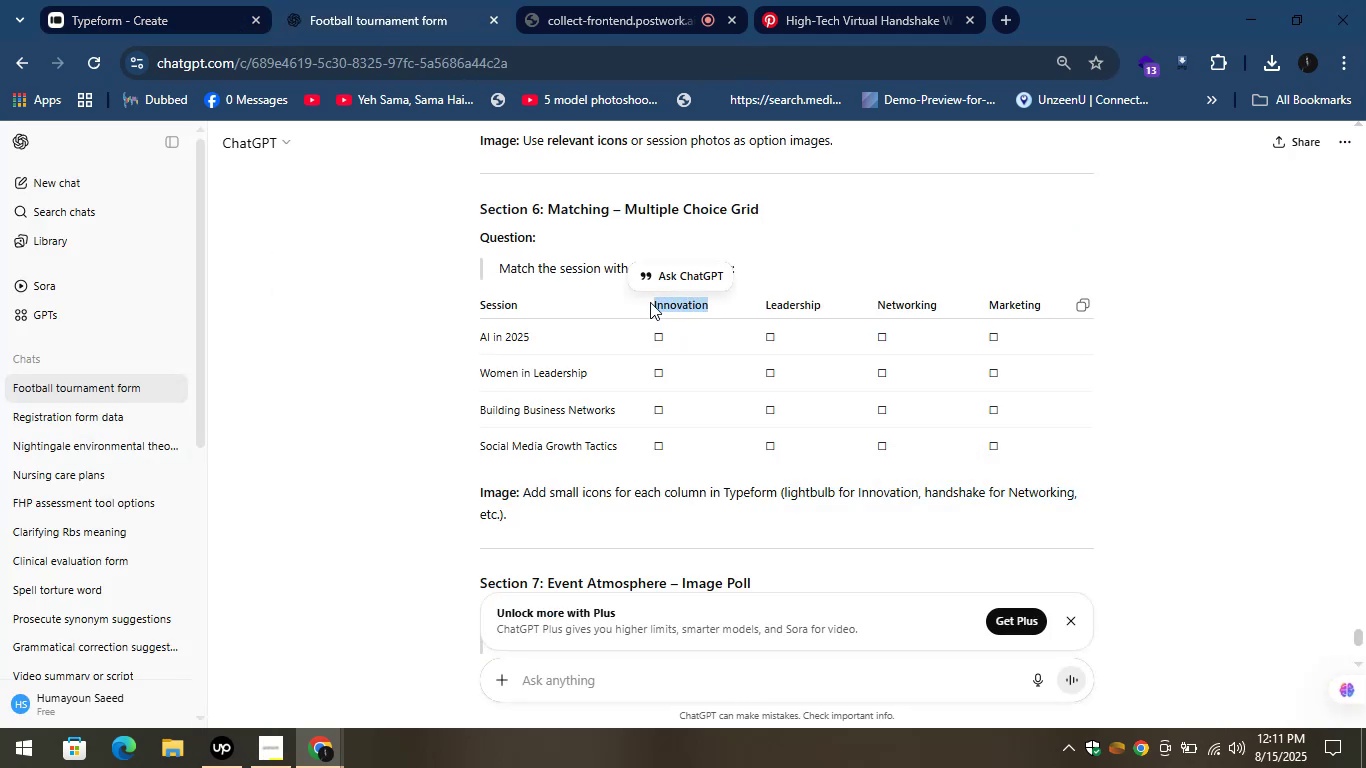 
key(Control+C)
 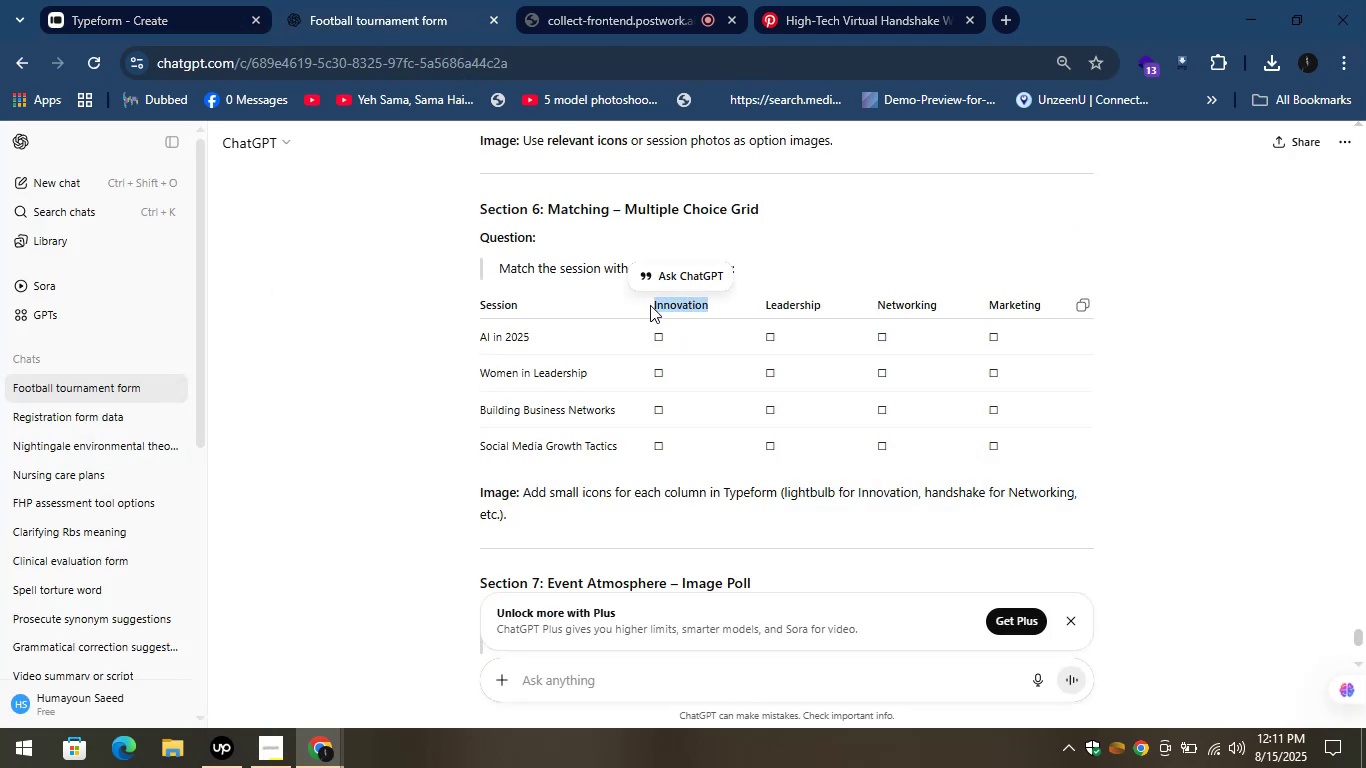 
key(Control+C)
 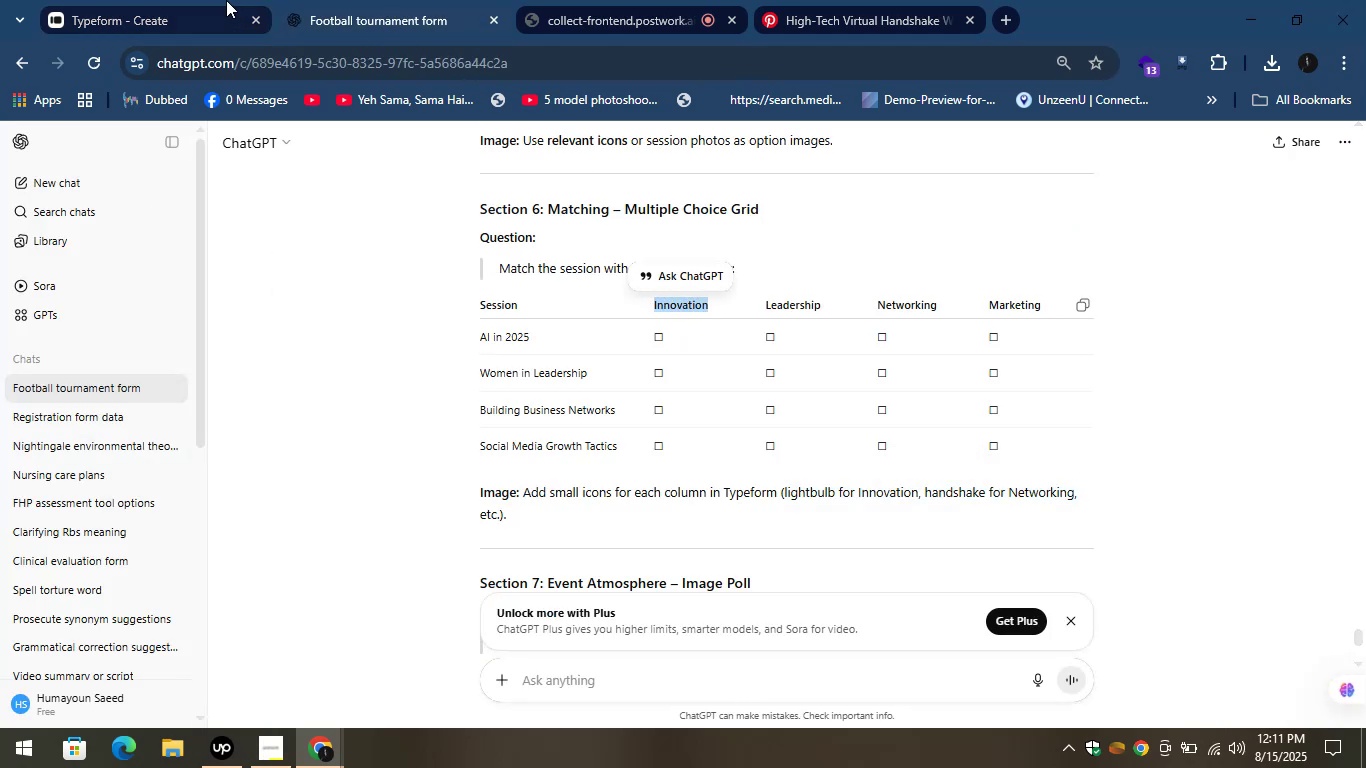 
left_click([192, 0])
 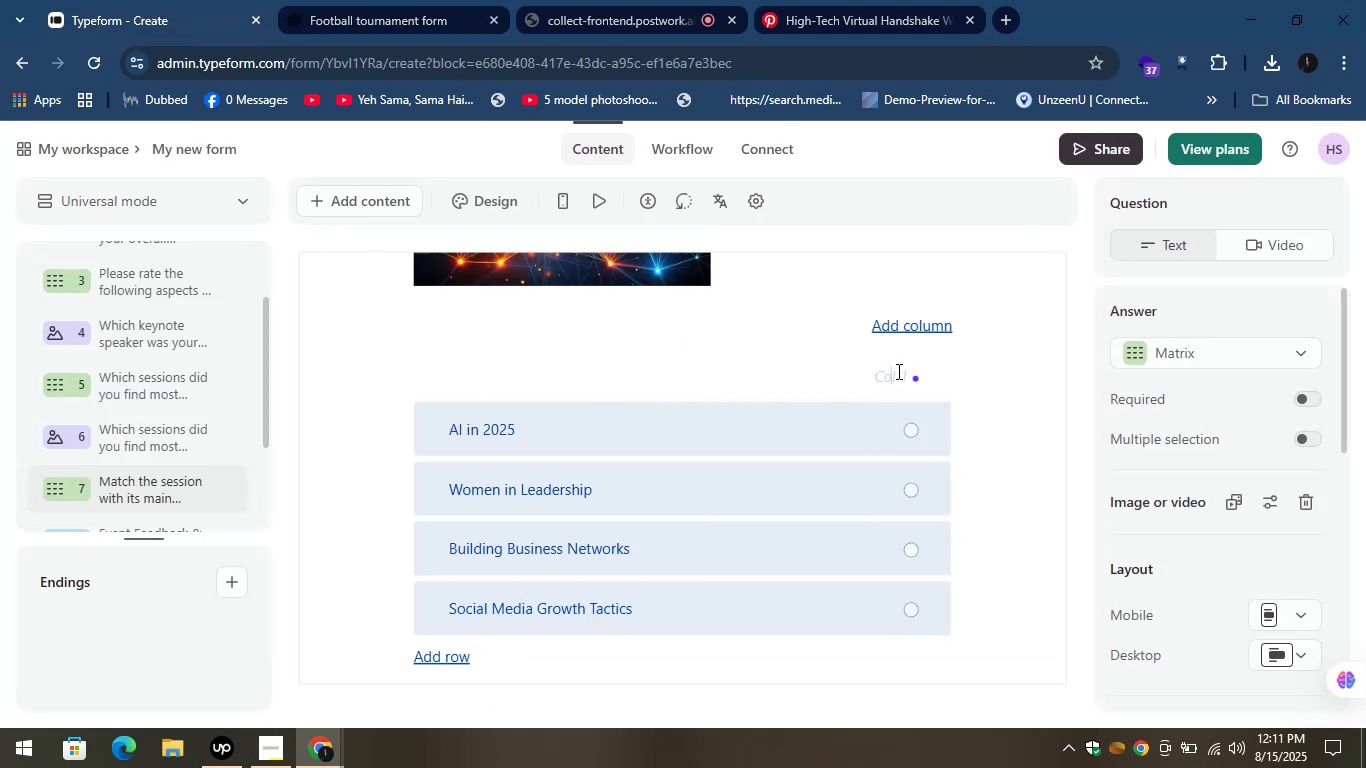 
key(Control+V)
 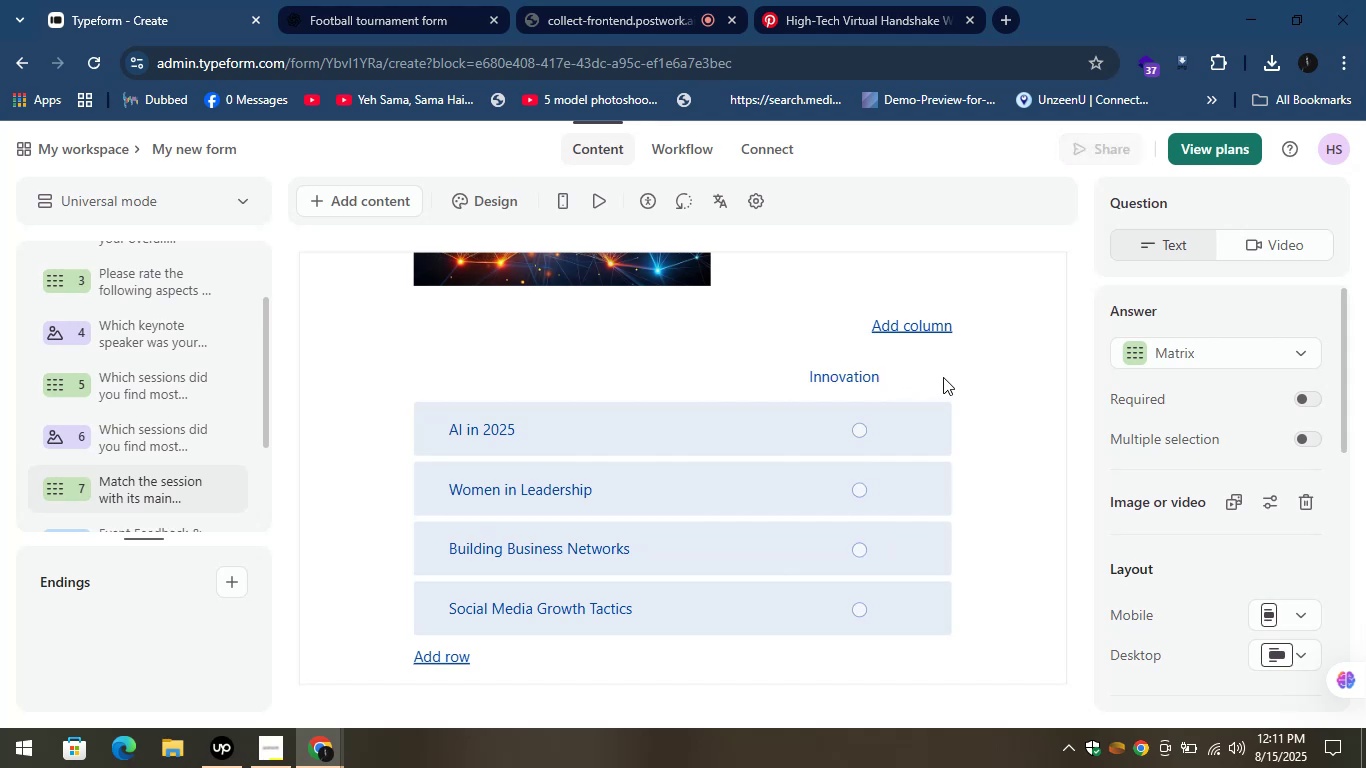 
left_click([919, 327])
 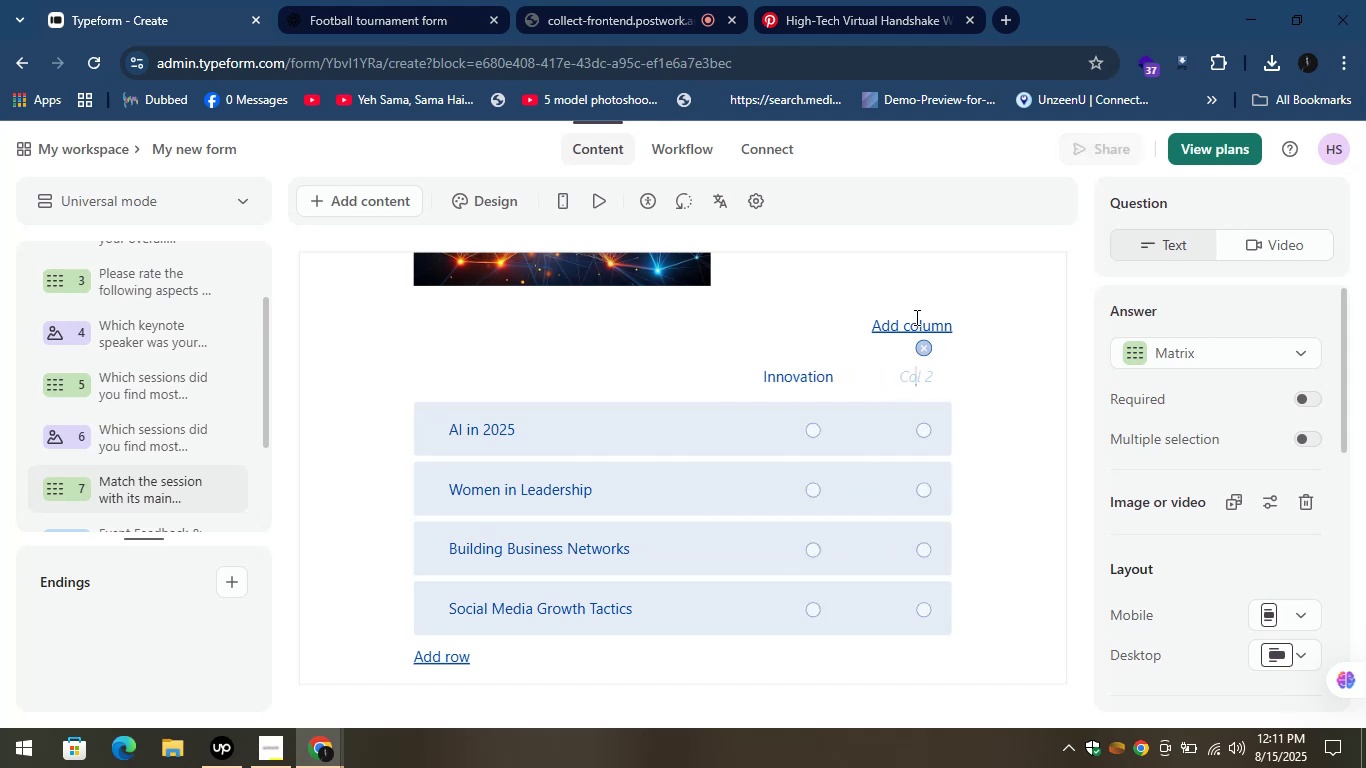 
left_click([906, 329])
 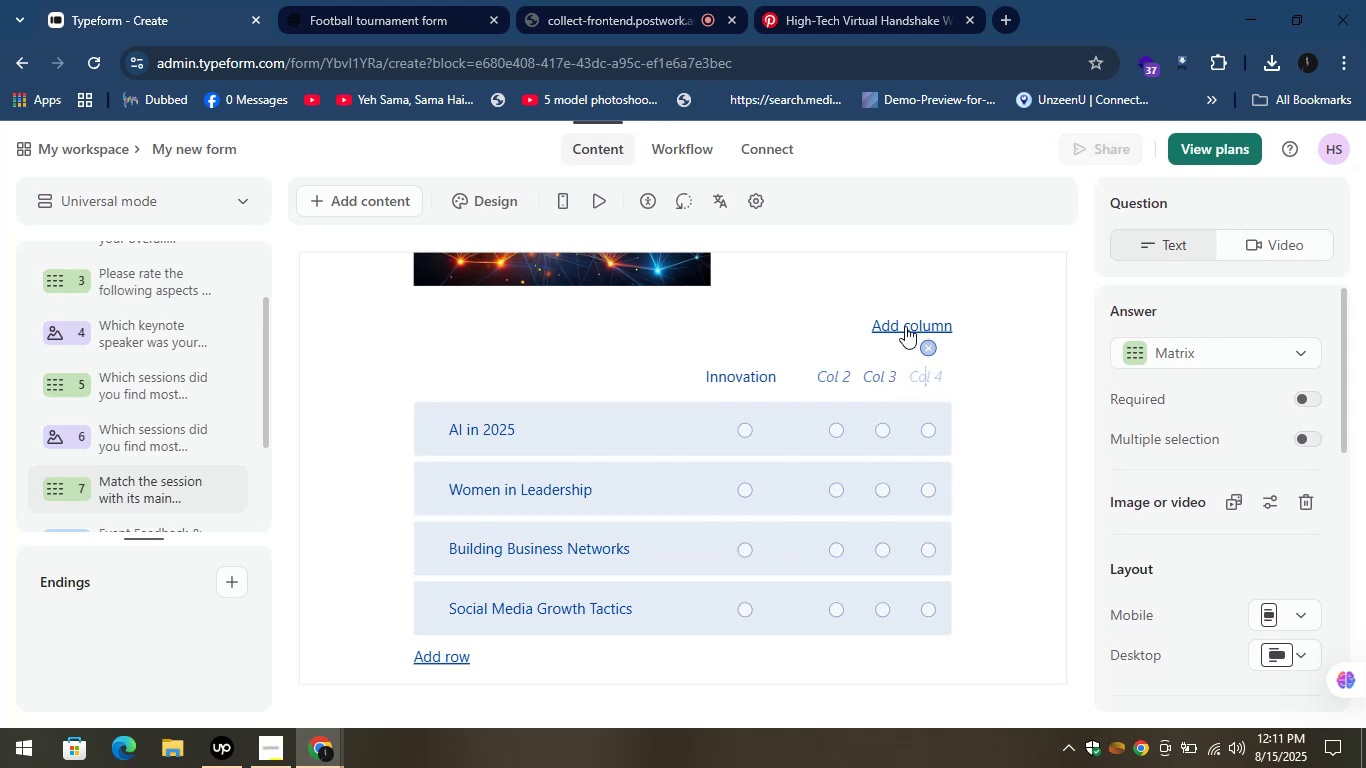 
left_click([837, 367])
 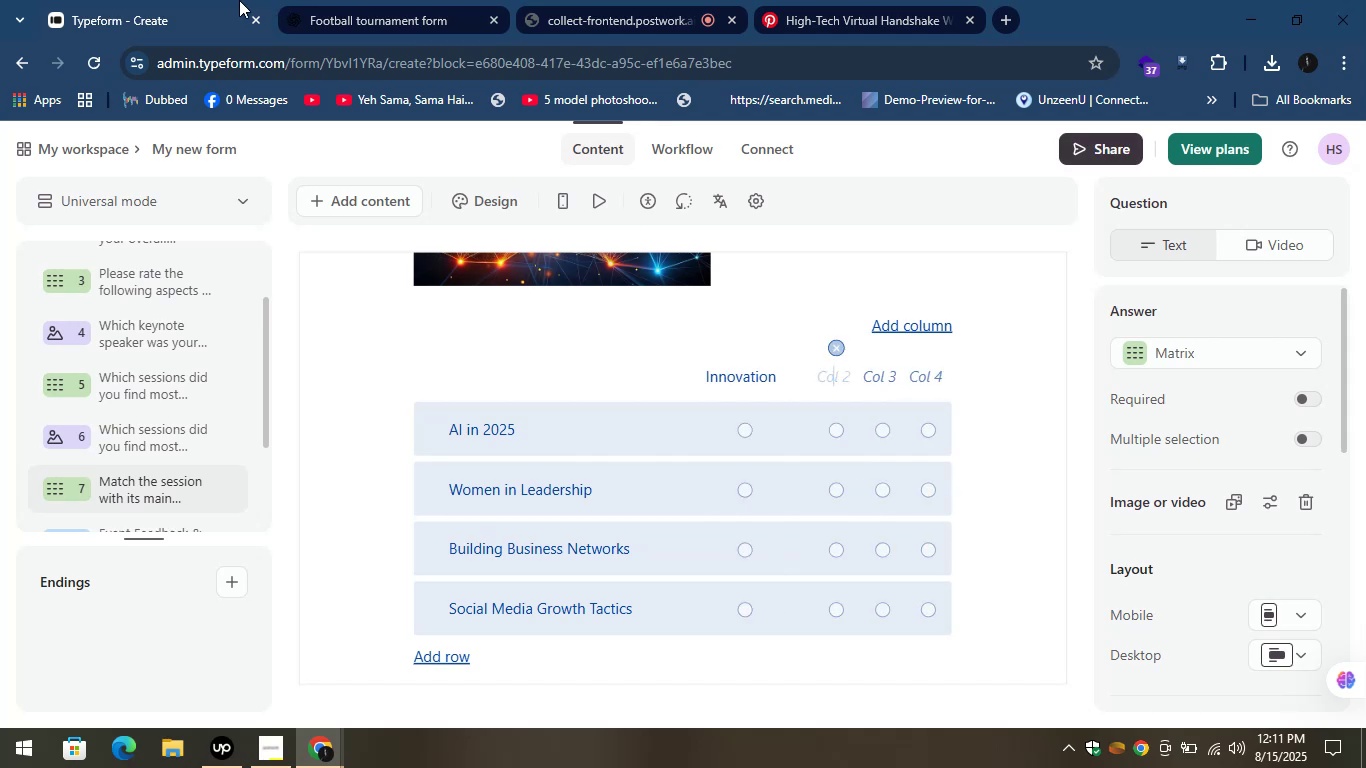 
left_click([404, 8])
 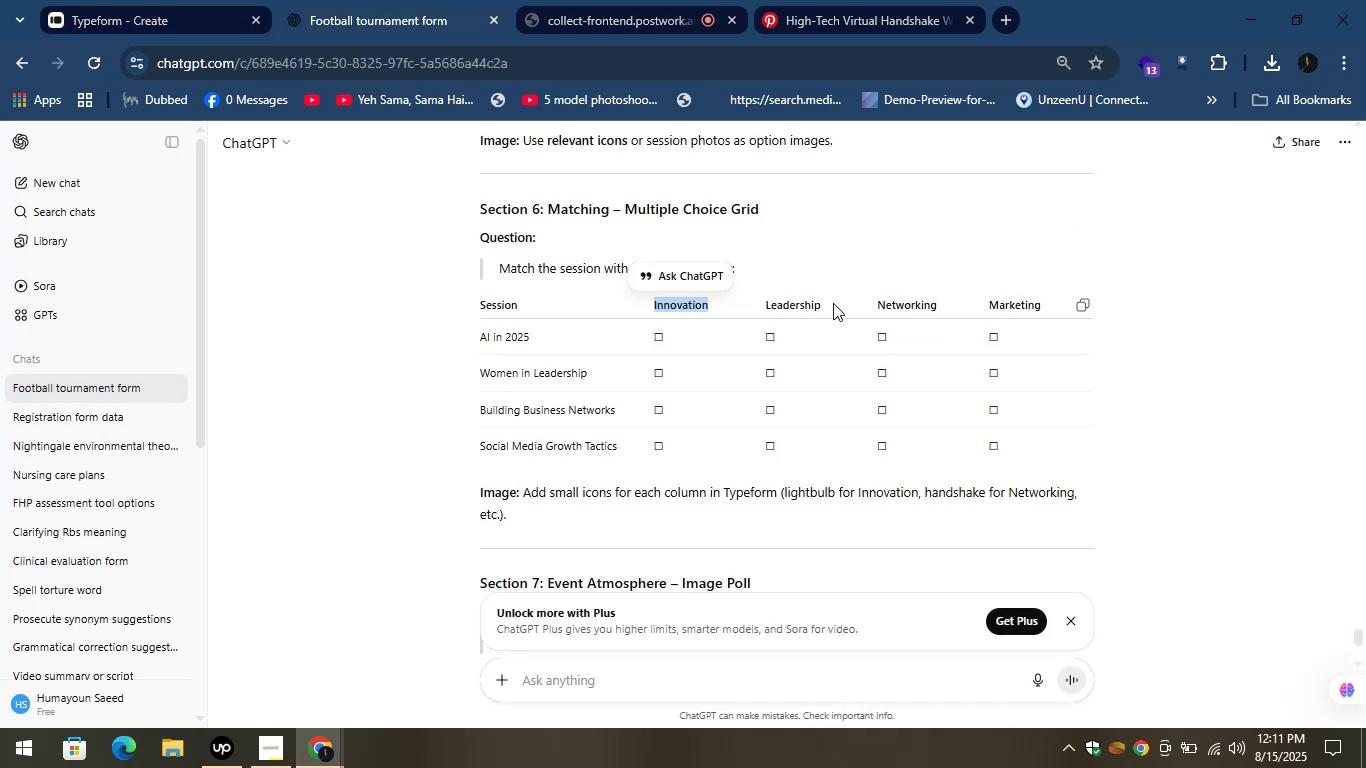 
left_click([833, 301])
 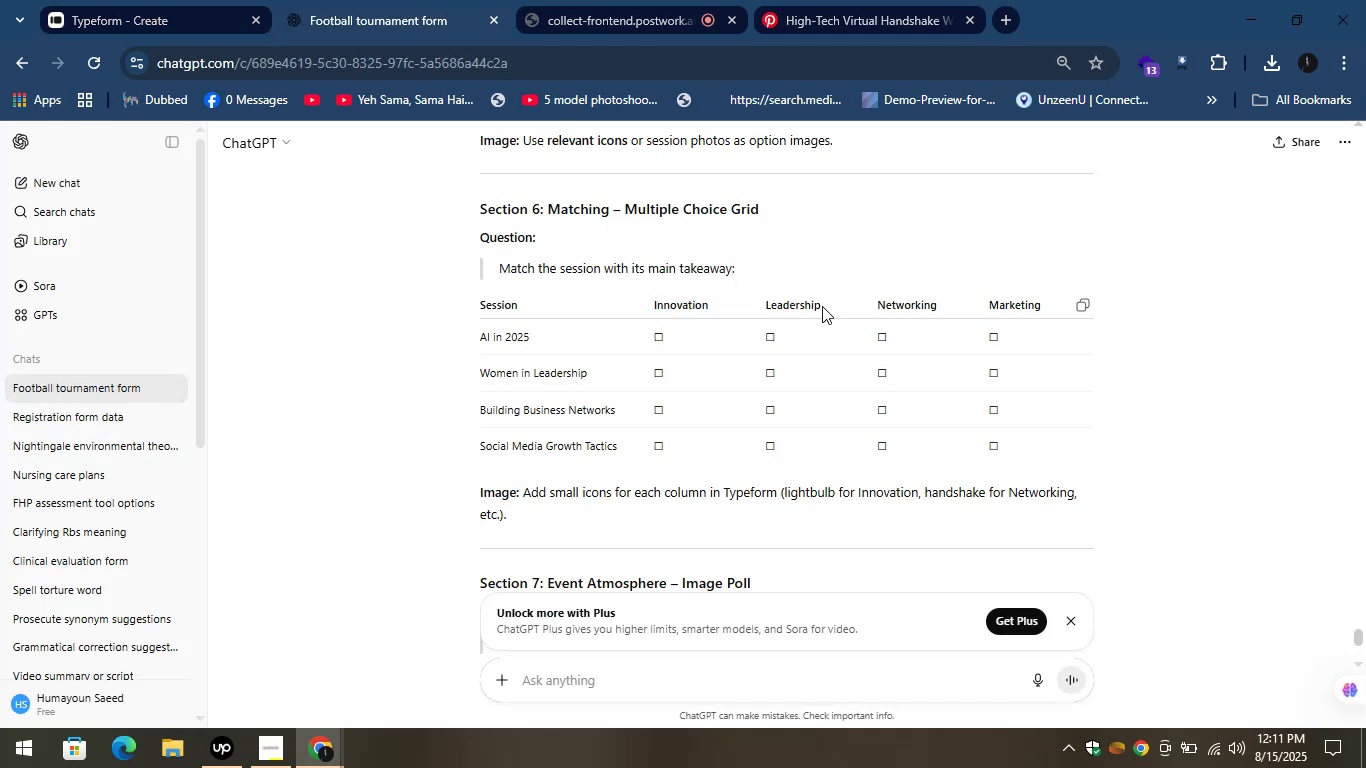 
left_click_drag(start_coordinate=[820, 306], to_coordinate=[759, 301])
 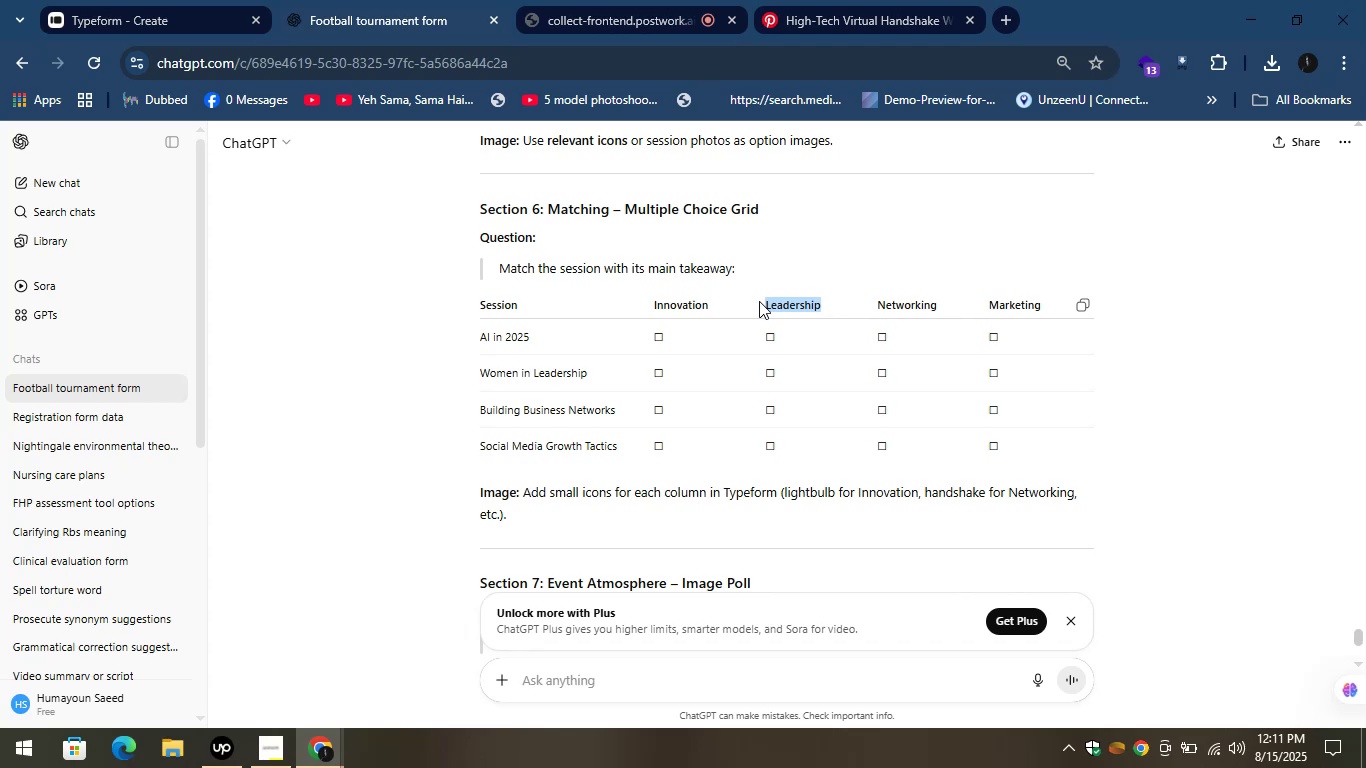 
key(Control+C)
 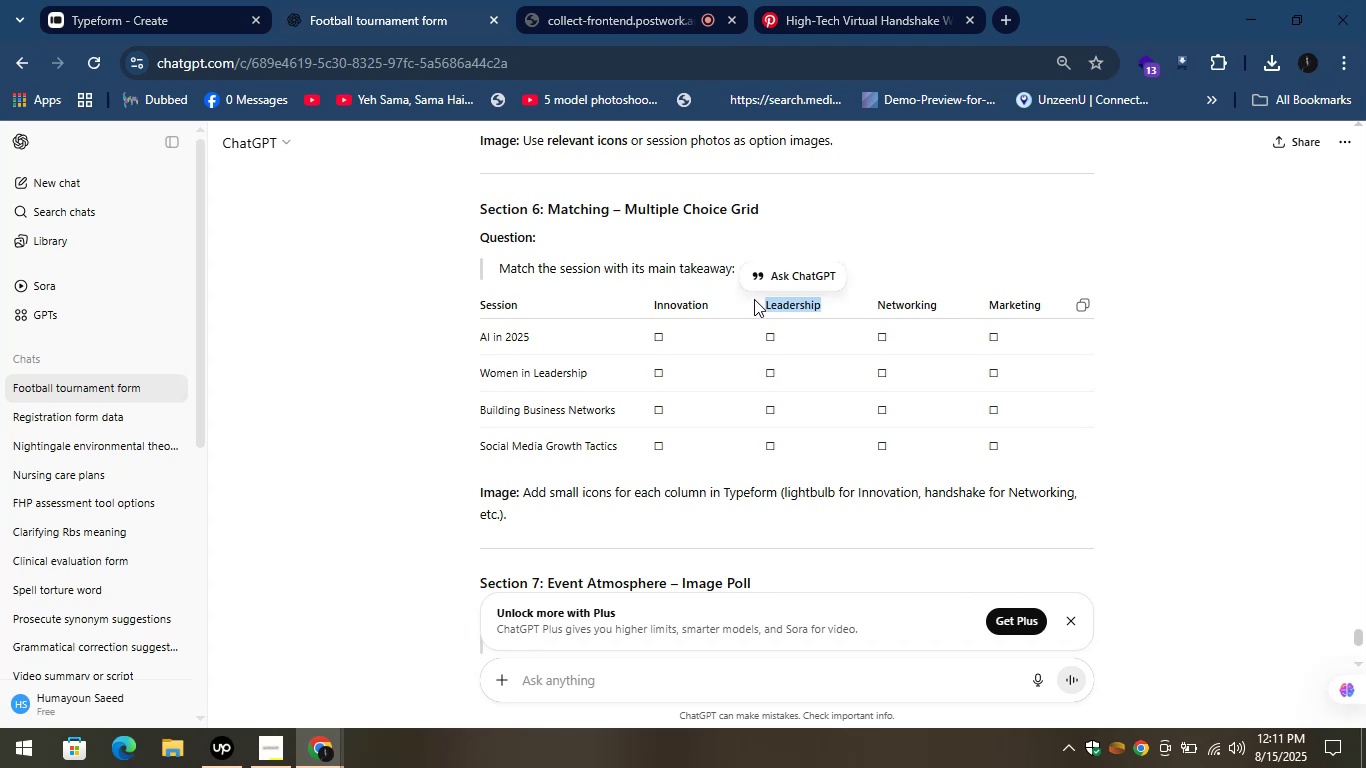 
key(Control+C)
 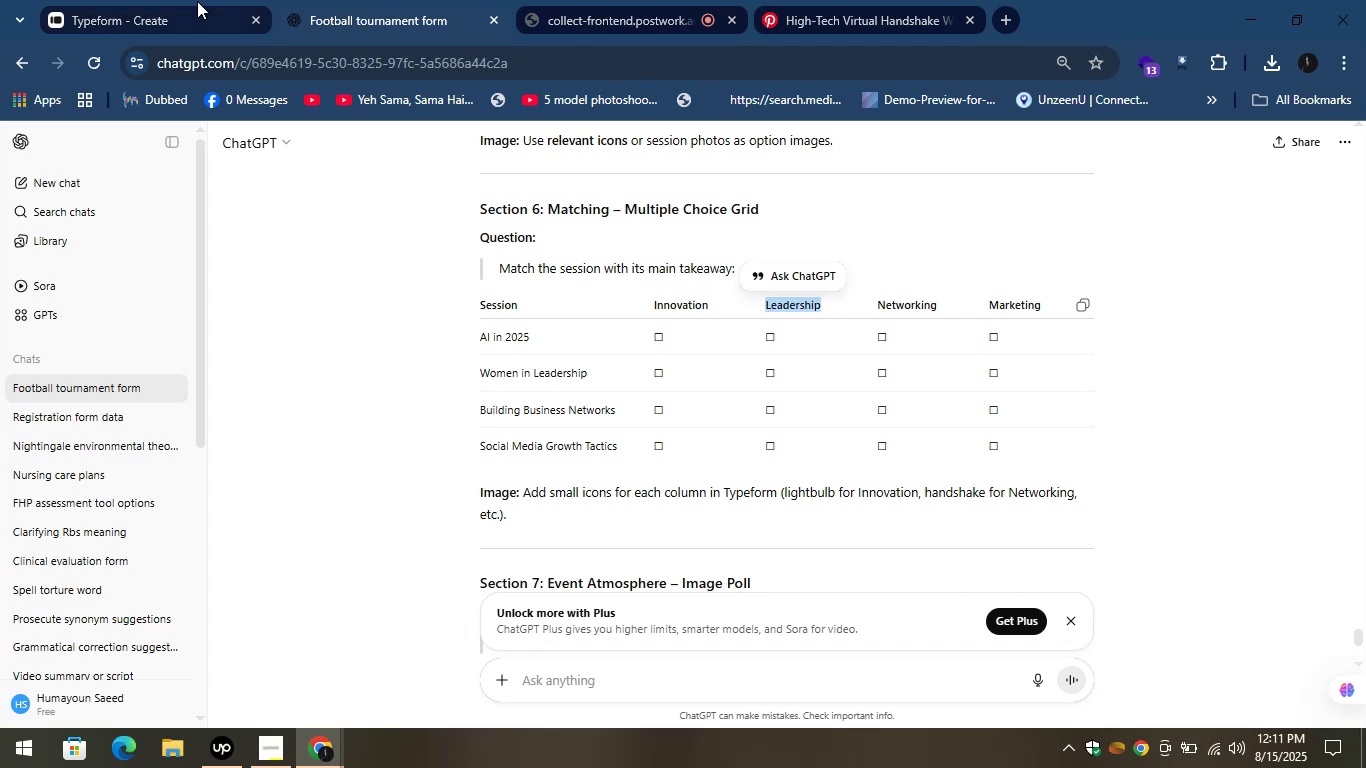 
left_click([191, 0])
 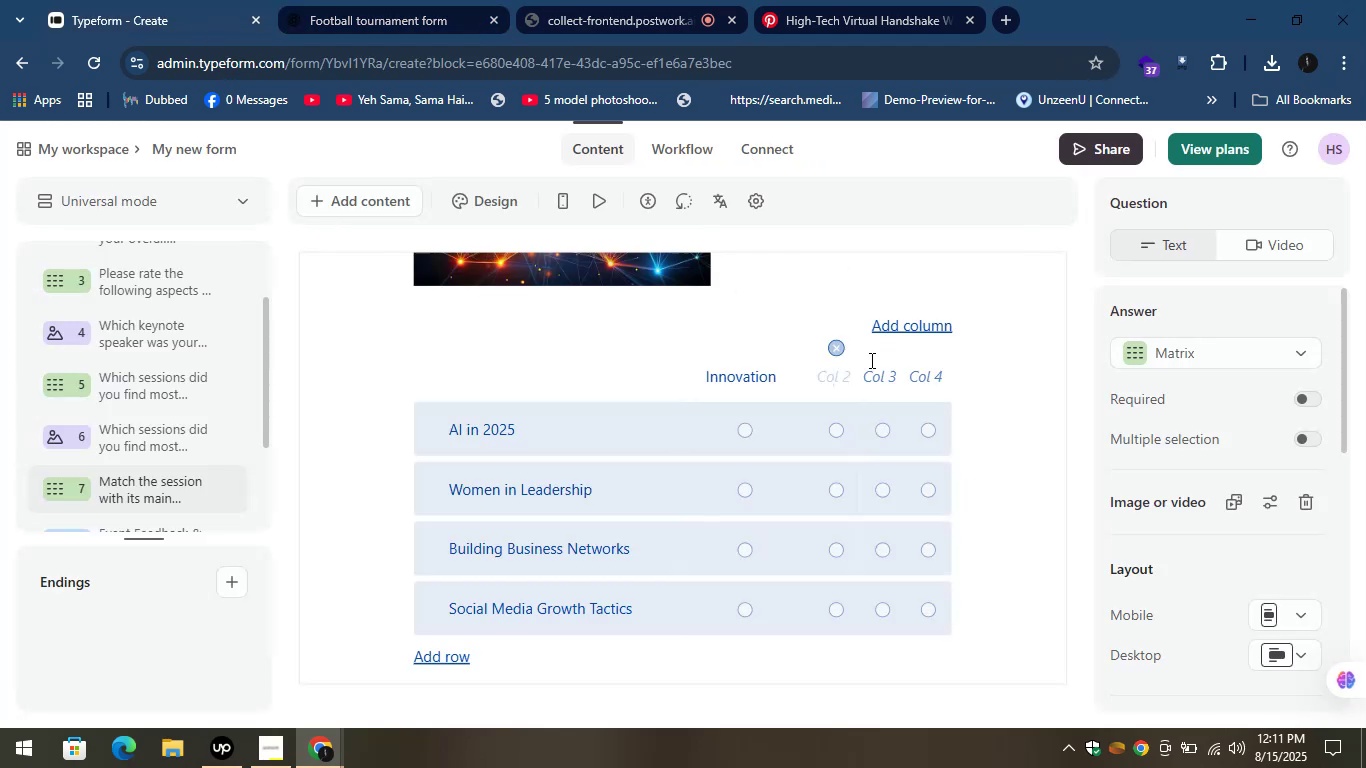 
left_click([828, 372])
 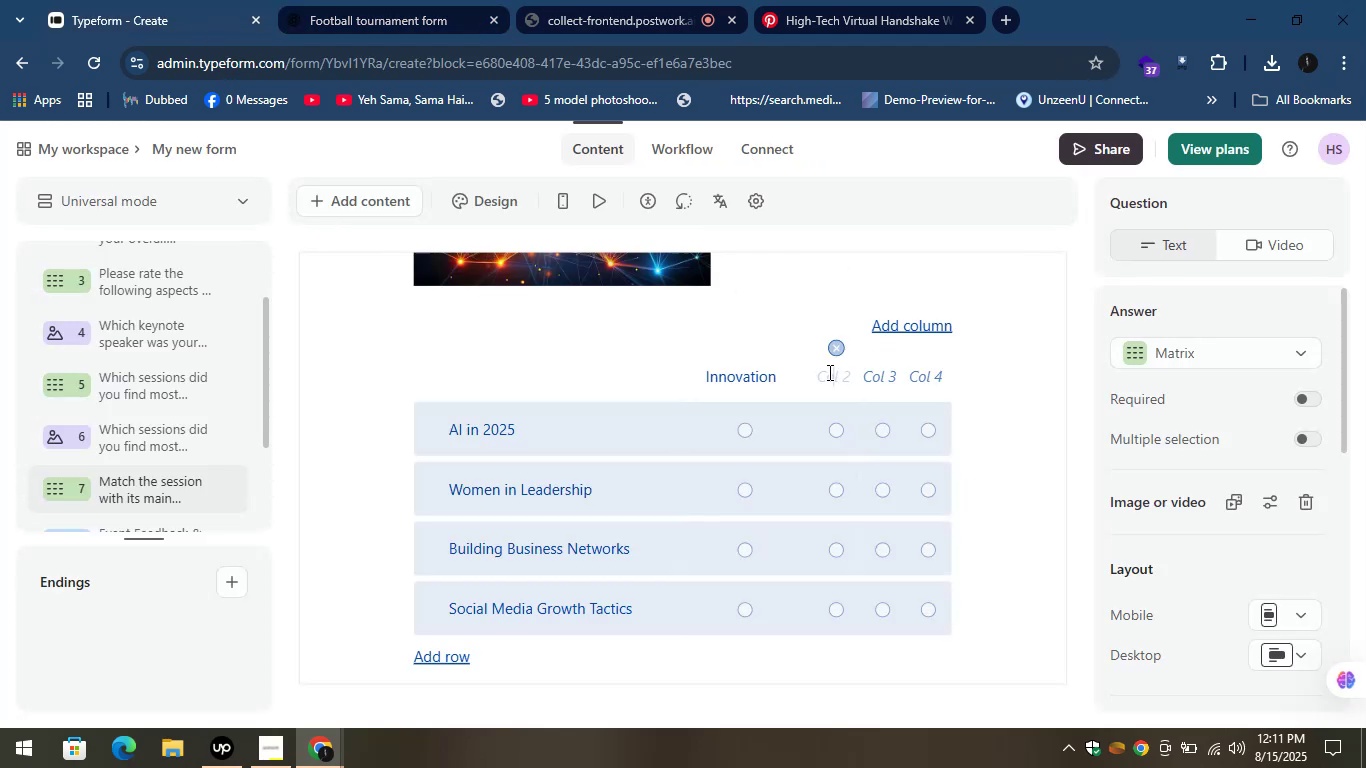 
key(Control+V)
 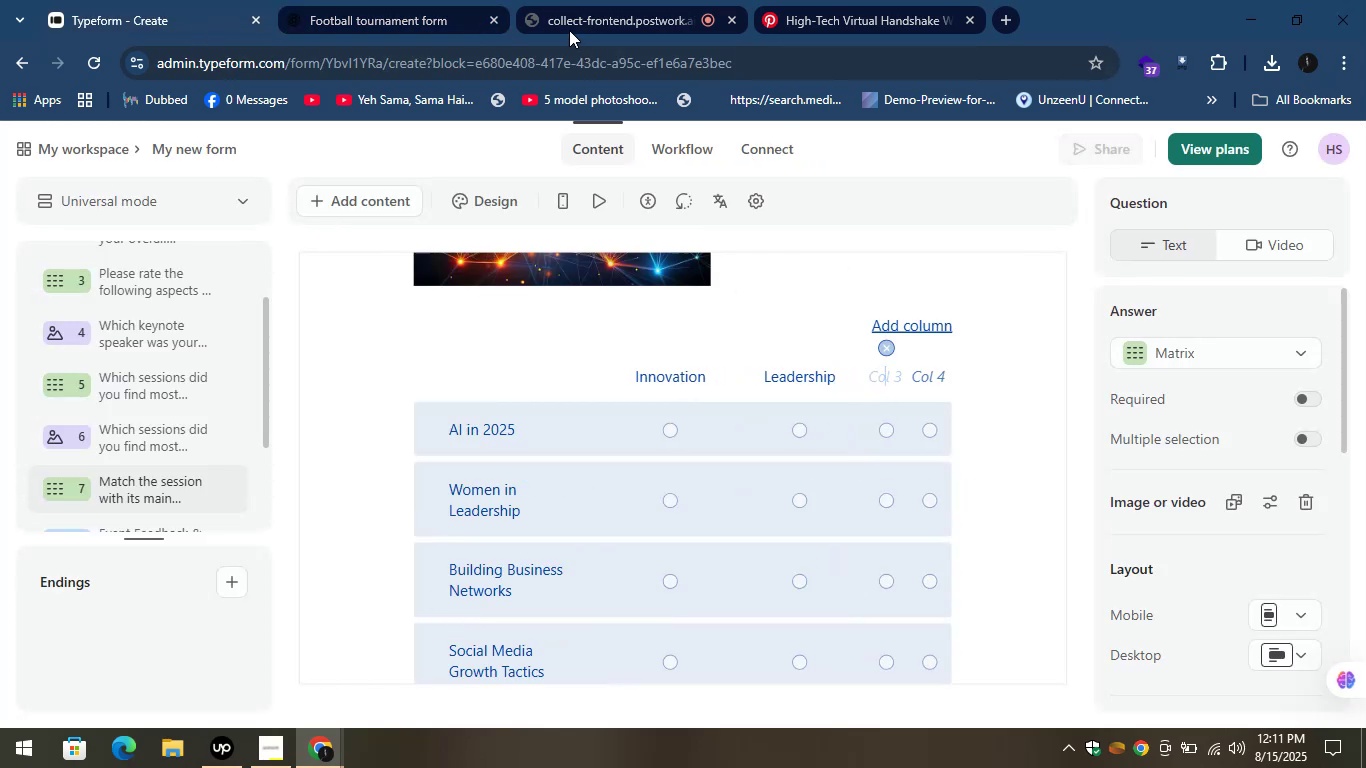 
left_click([334, 7])
 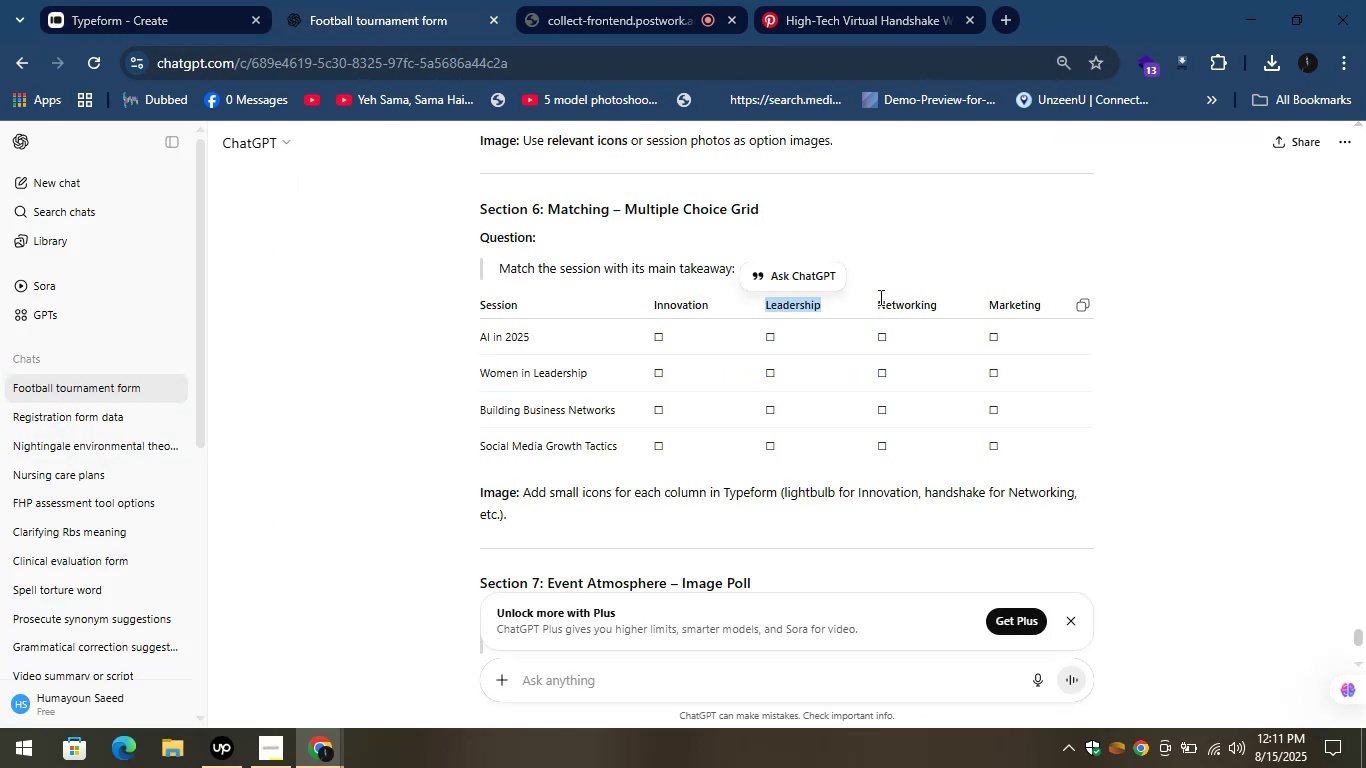 
left_click_drag(start_coordinate=[872, 300], to_coordinate=[938, 311])
 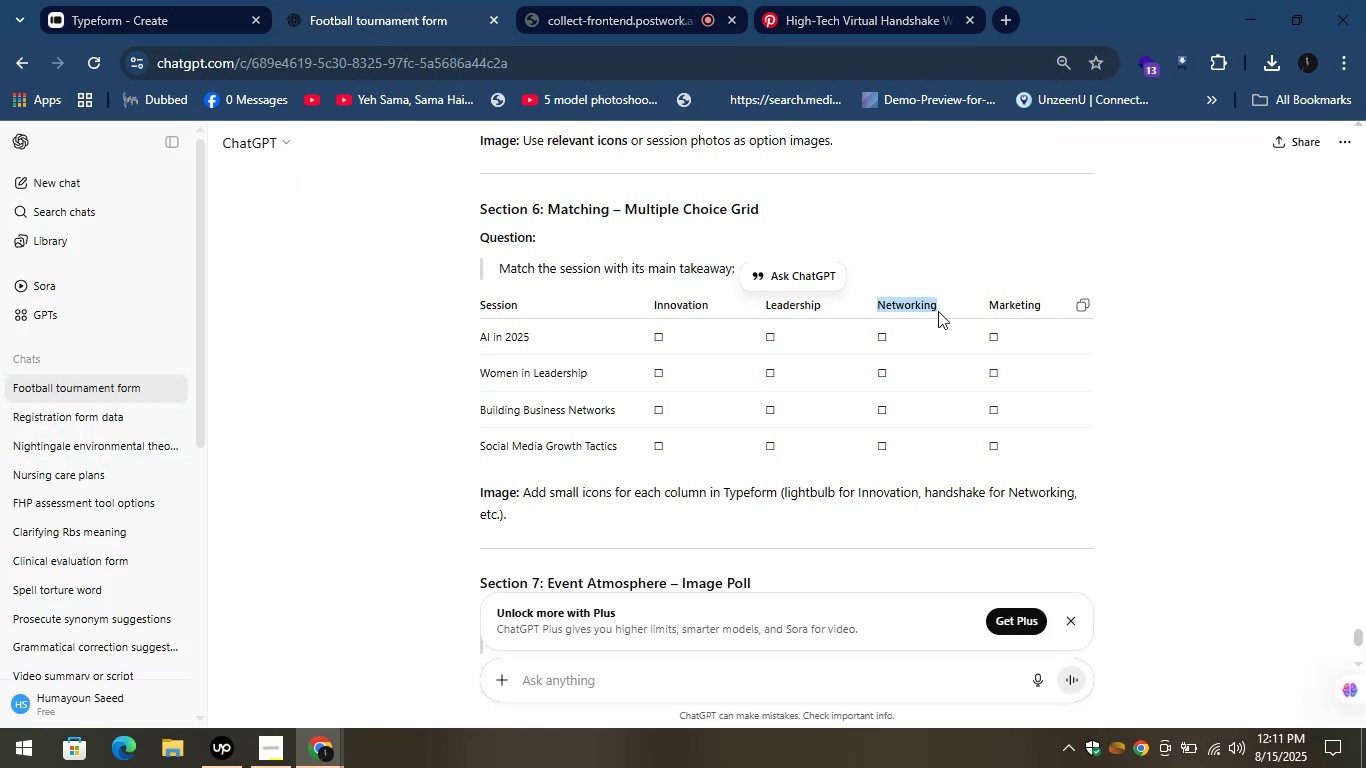 
key(Control+C)
 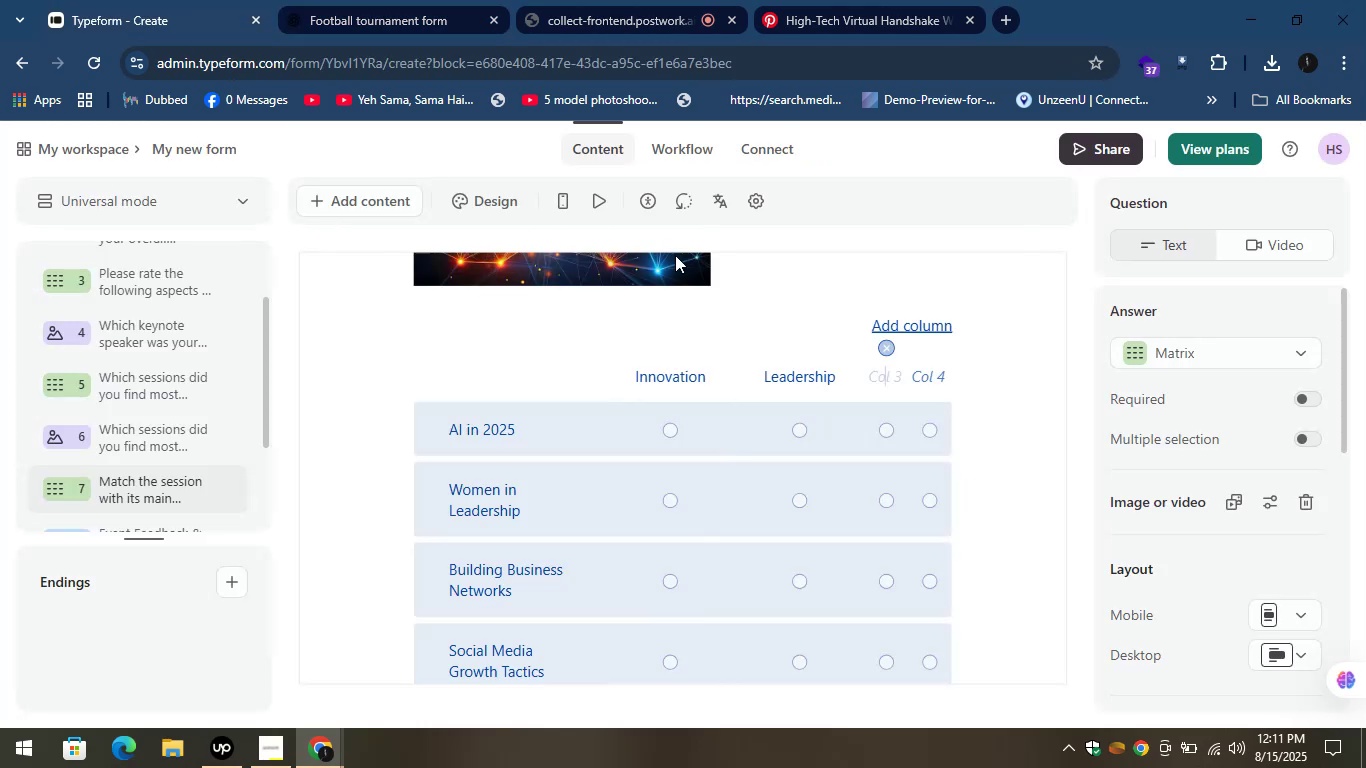 
key(Control+V)
 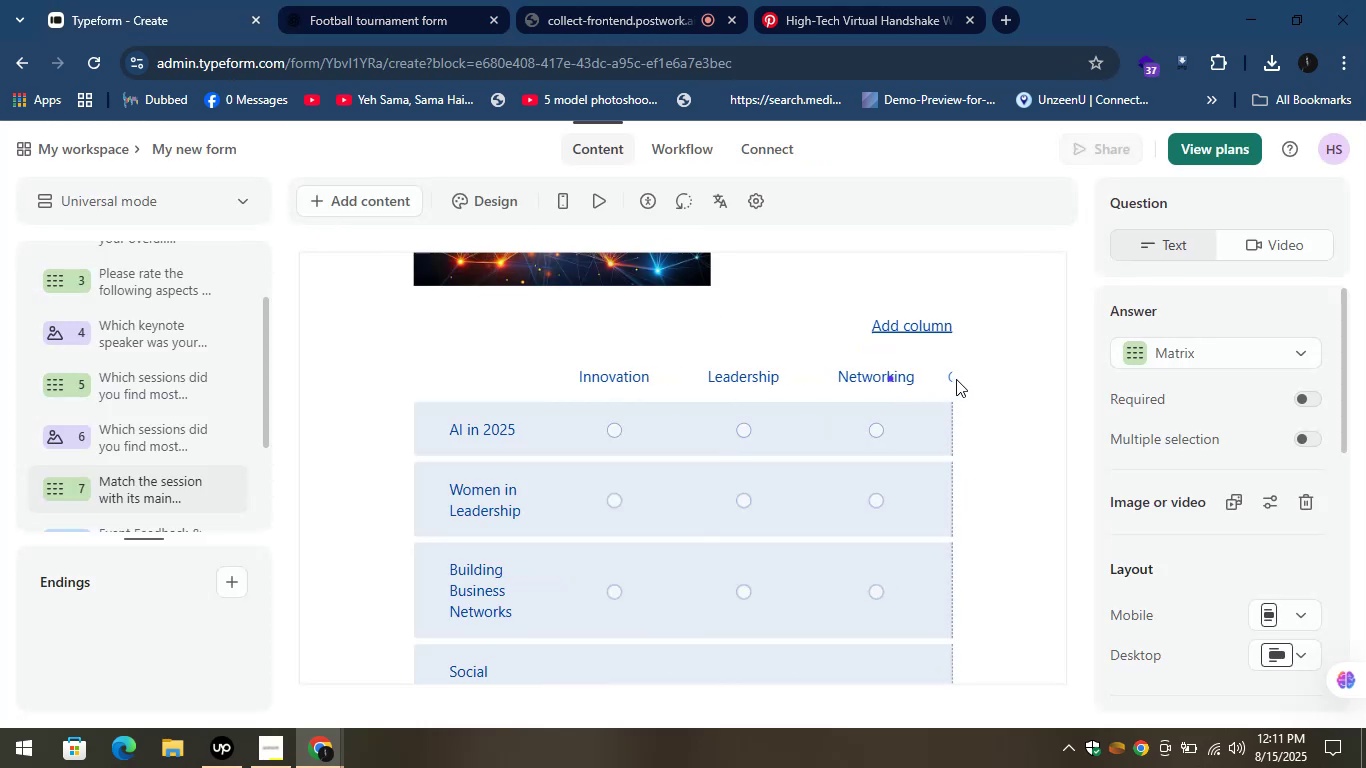 
left_click([944, 378])
 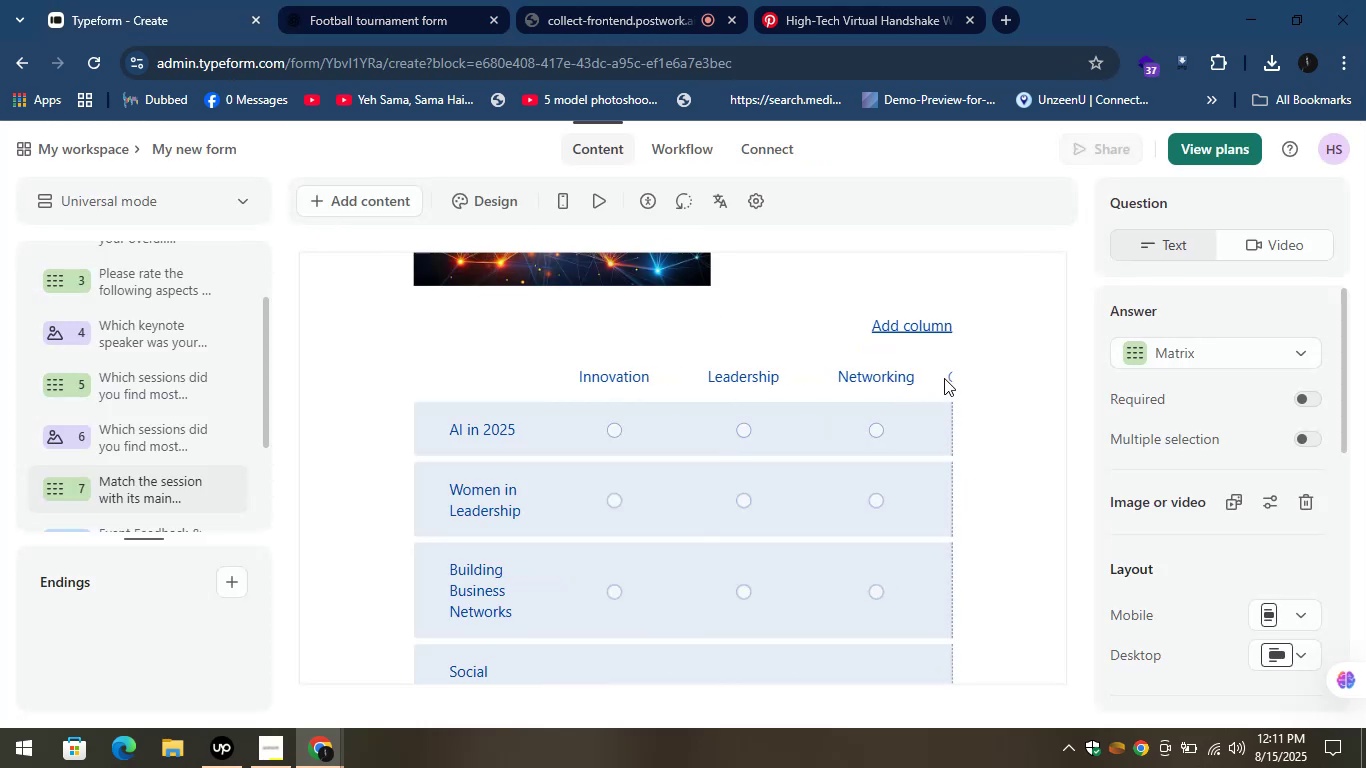 
left_click_drag(start_coordinate=[944, 378], to_coordinate=[928, 376])
 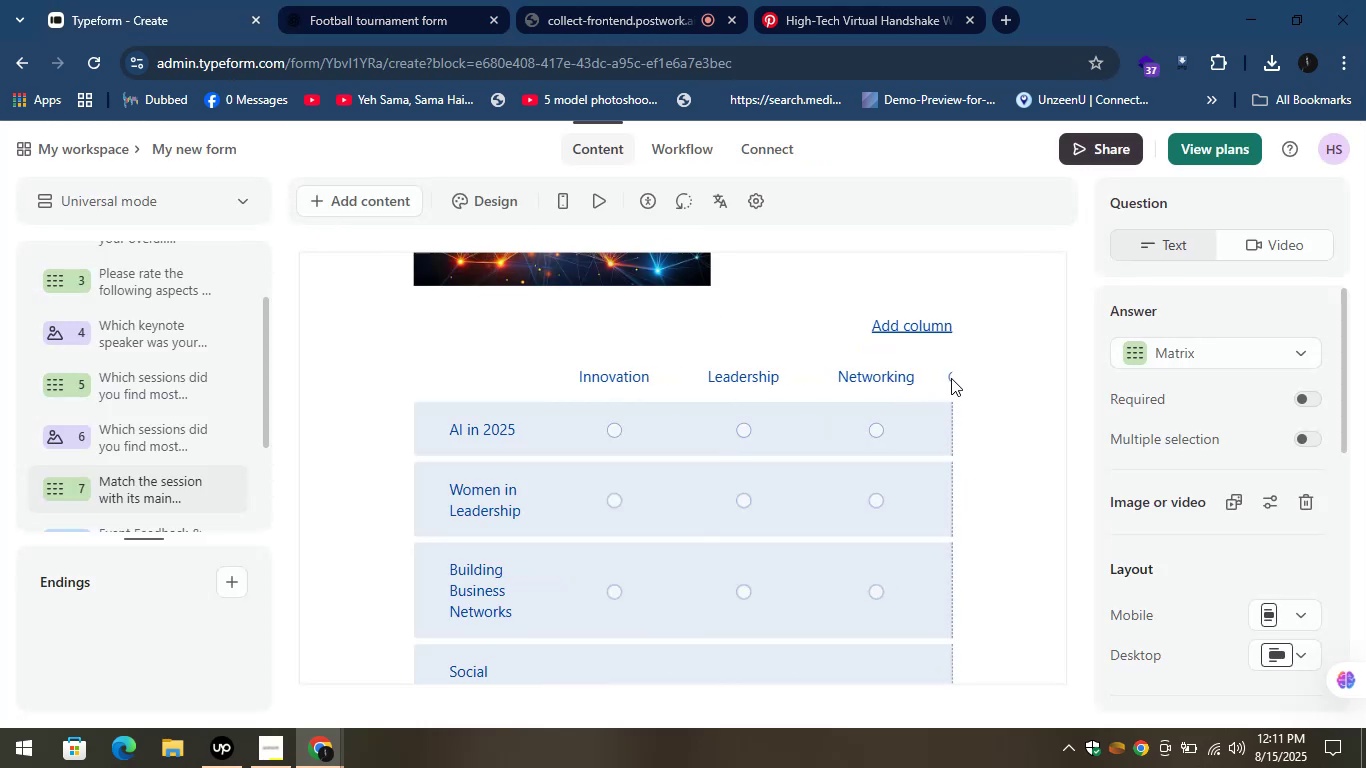 
left_click([952, 379])
 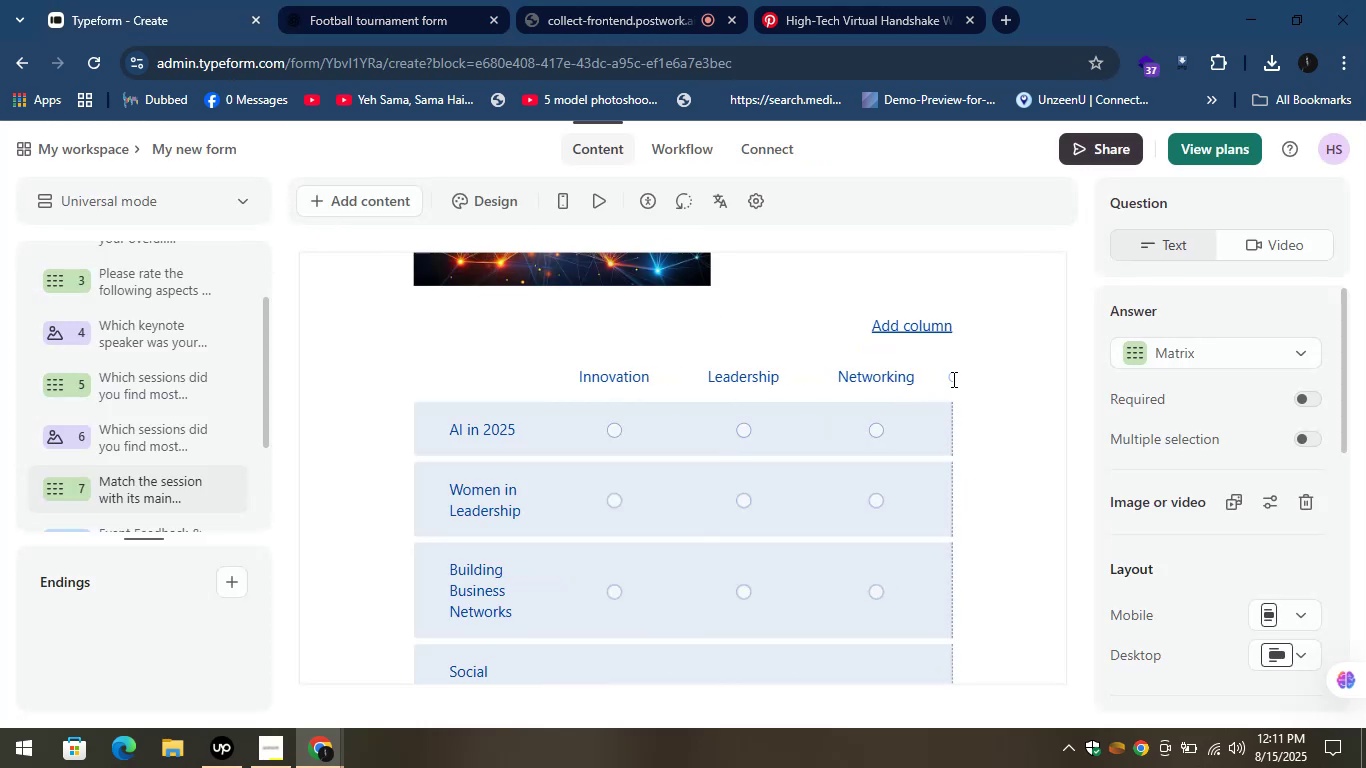 
left_click([952, 379])
 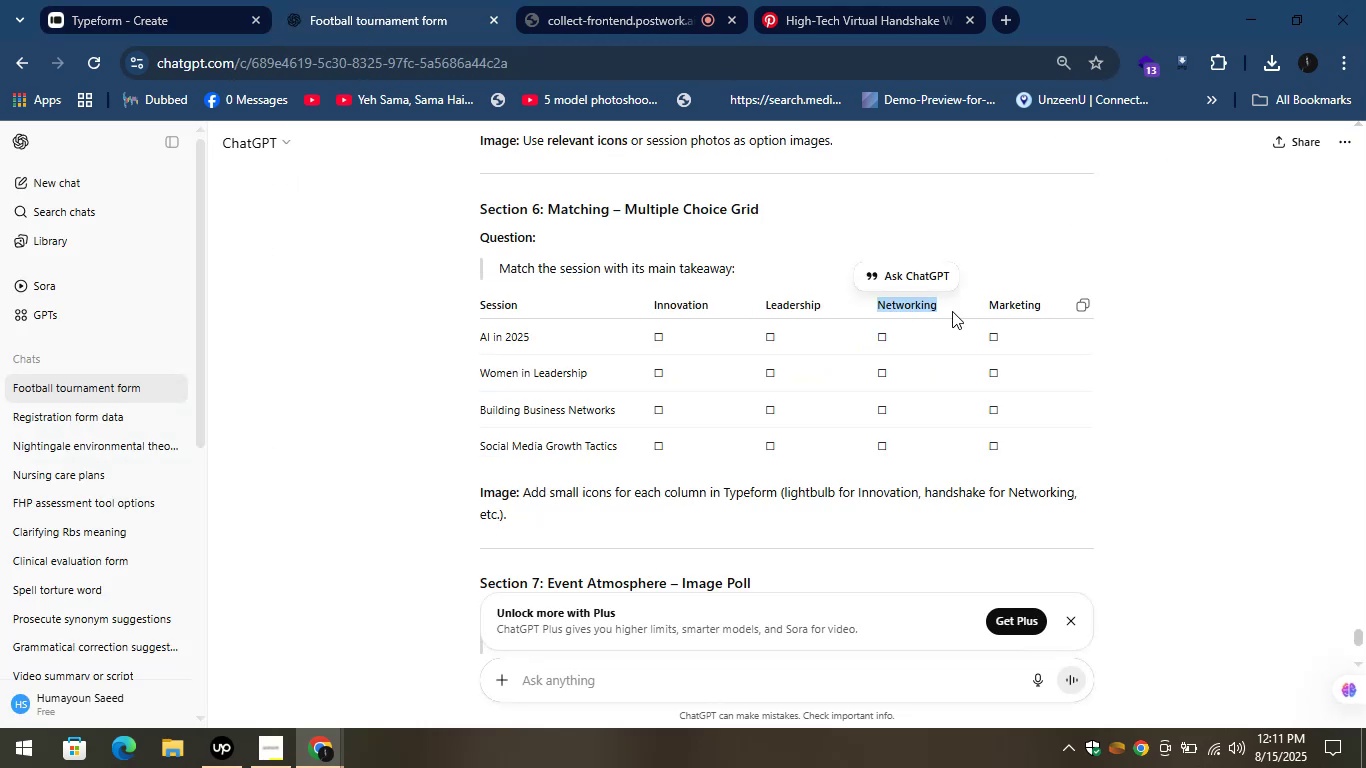 
left_click_drag(start_coordinate=[987, 304], to_coordinate=[1046, 309])
 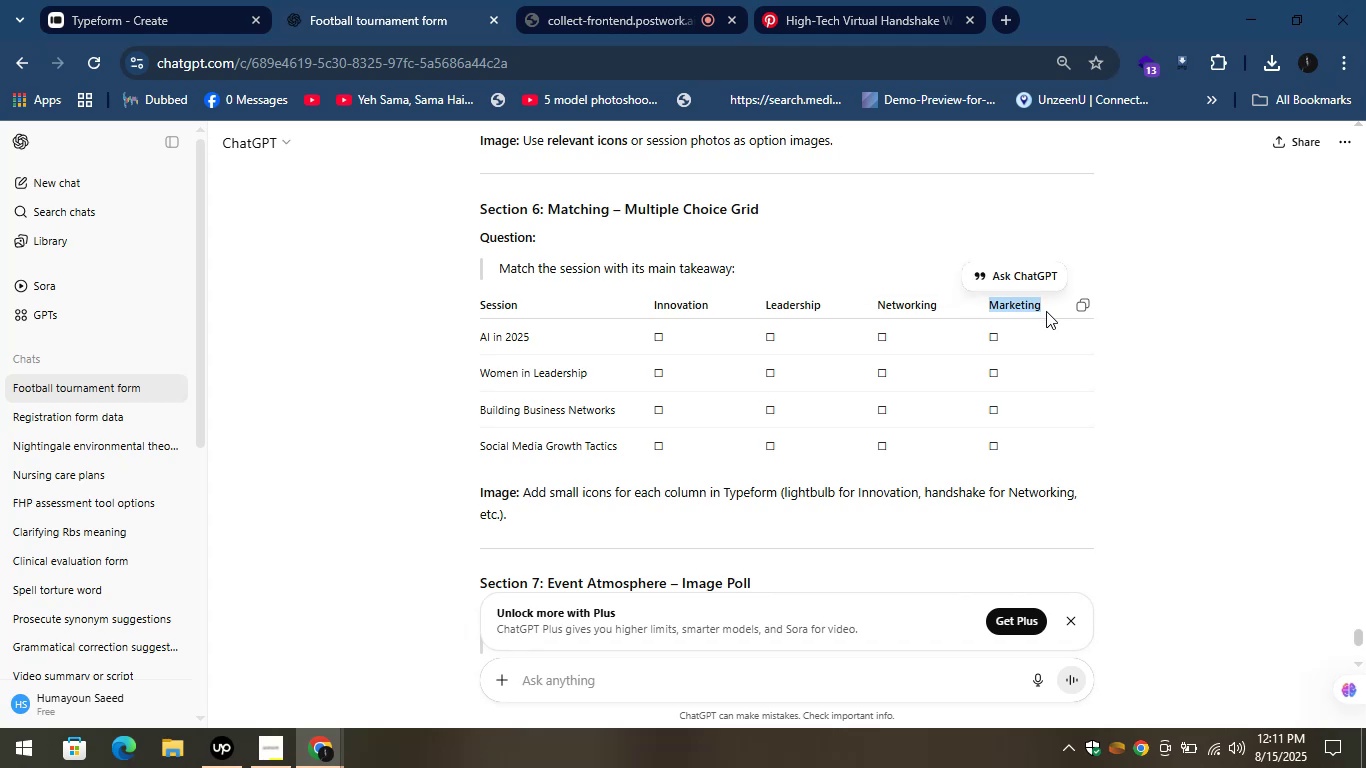 
key(Control+C)
 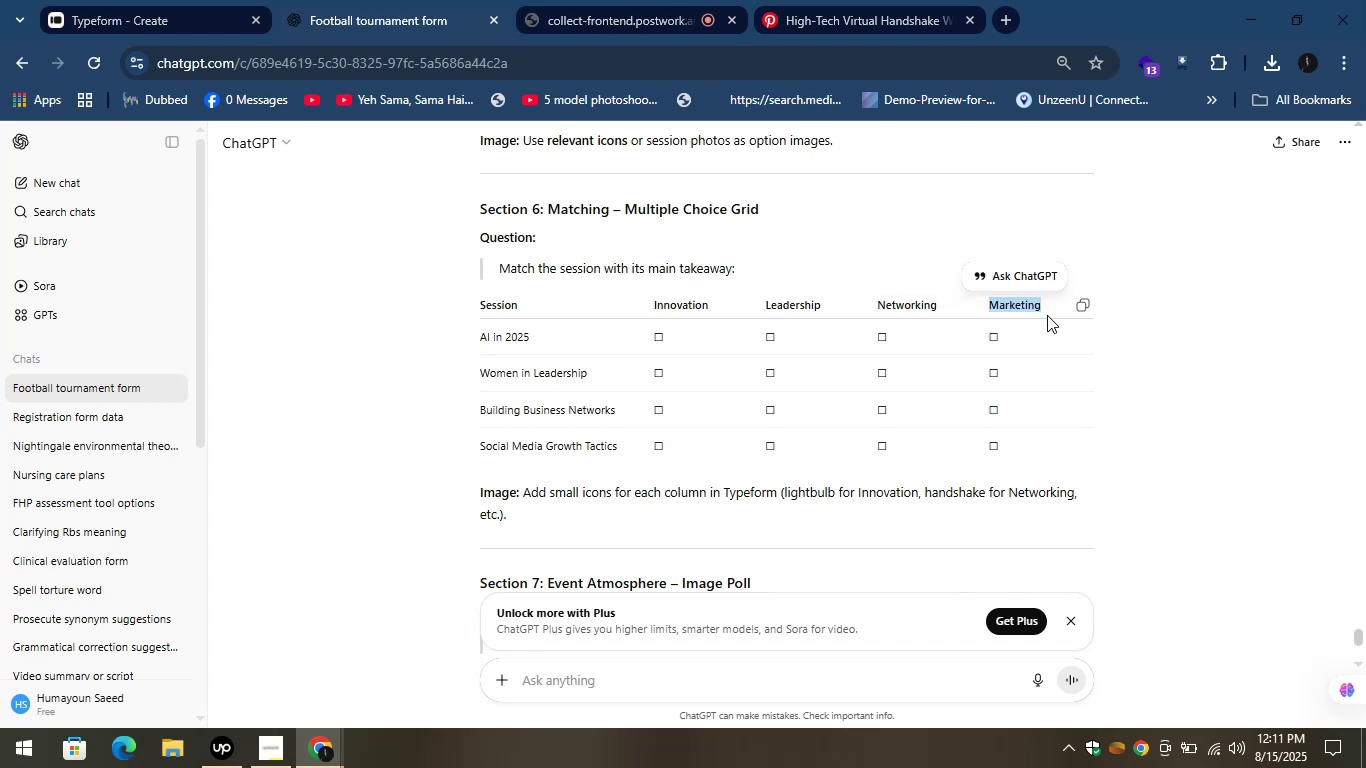 
key(Control+C)
 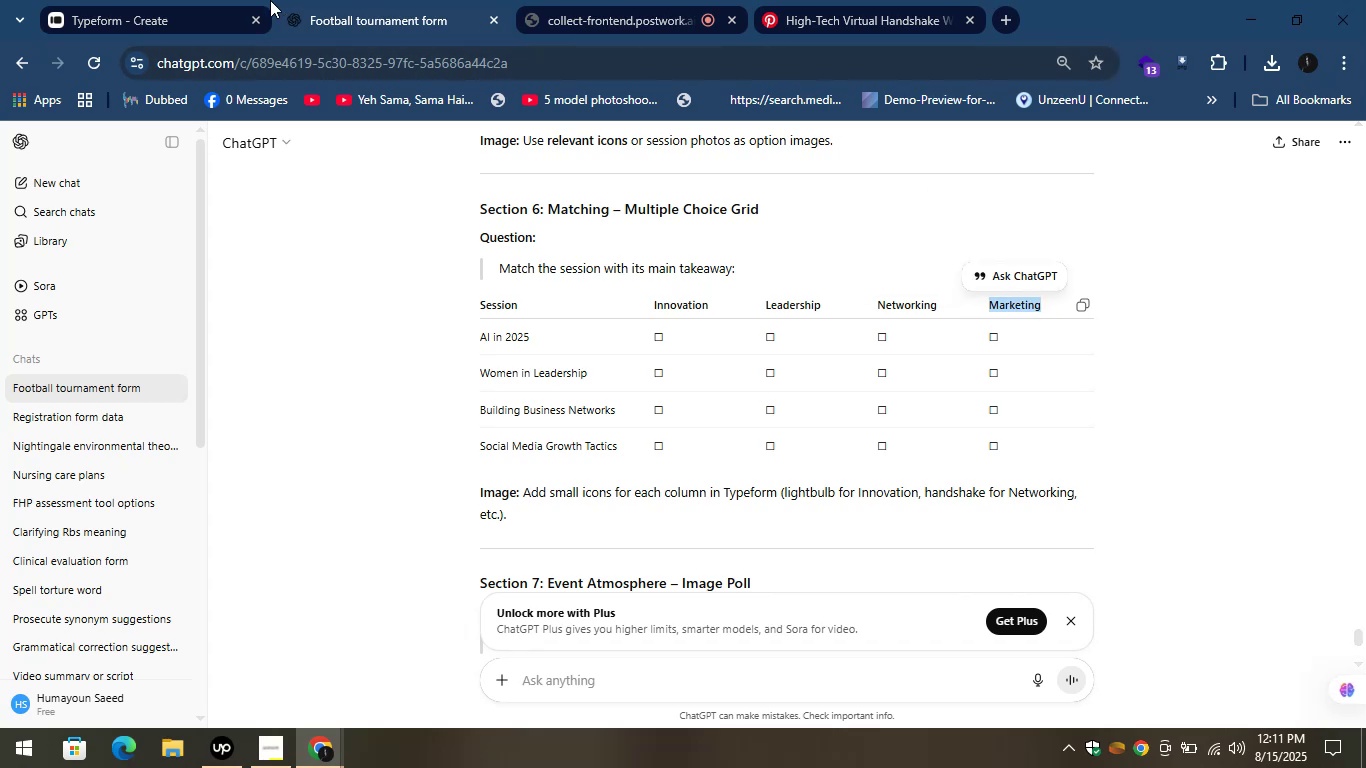 
left_click([154, 0])
 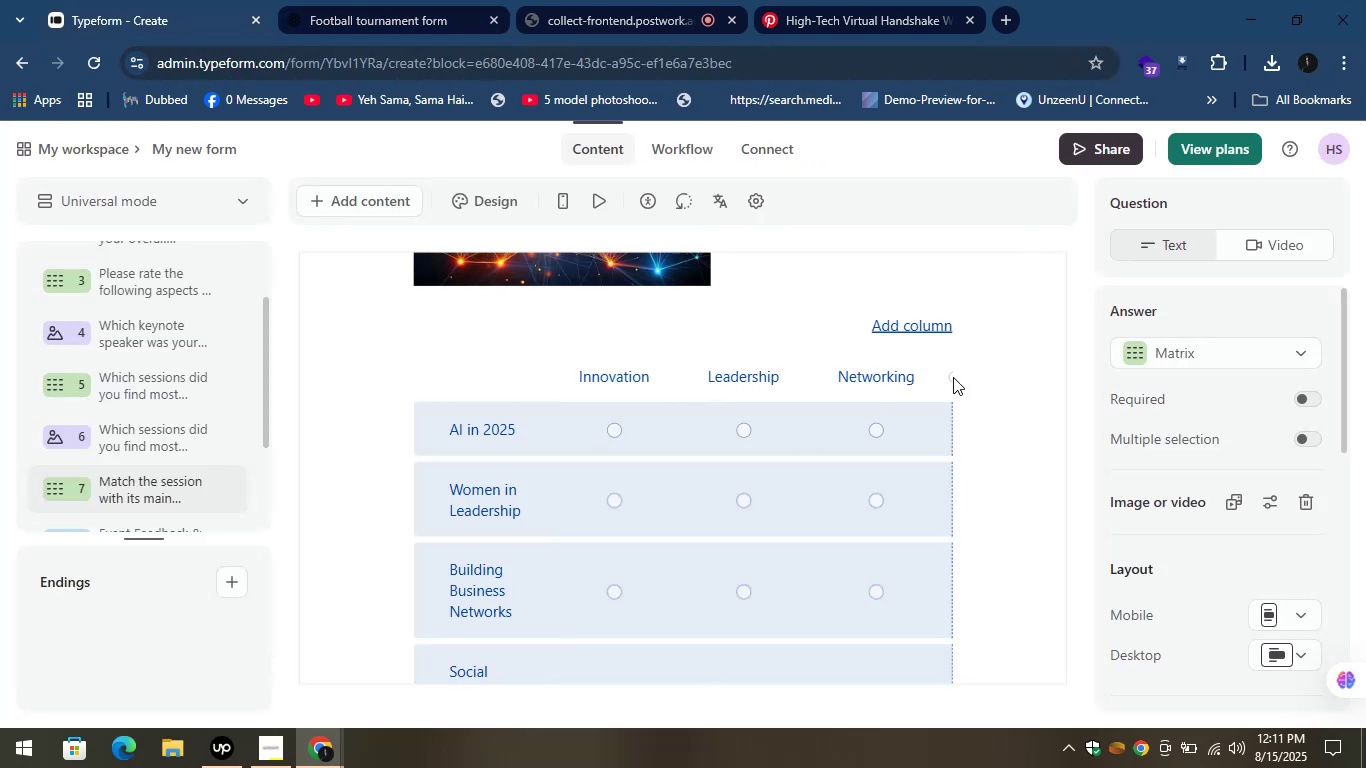 
left_click([955, 375])
 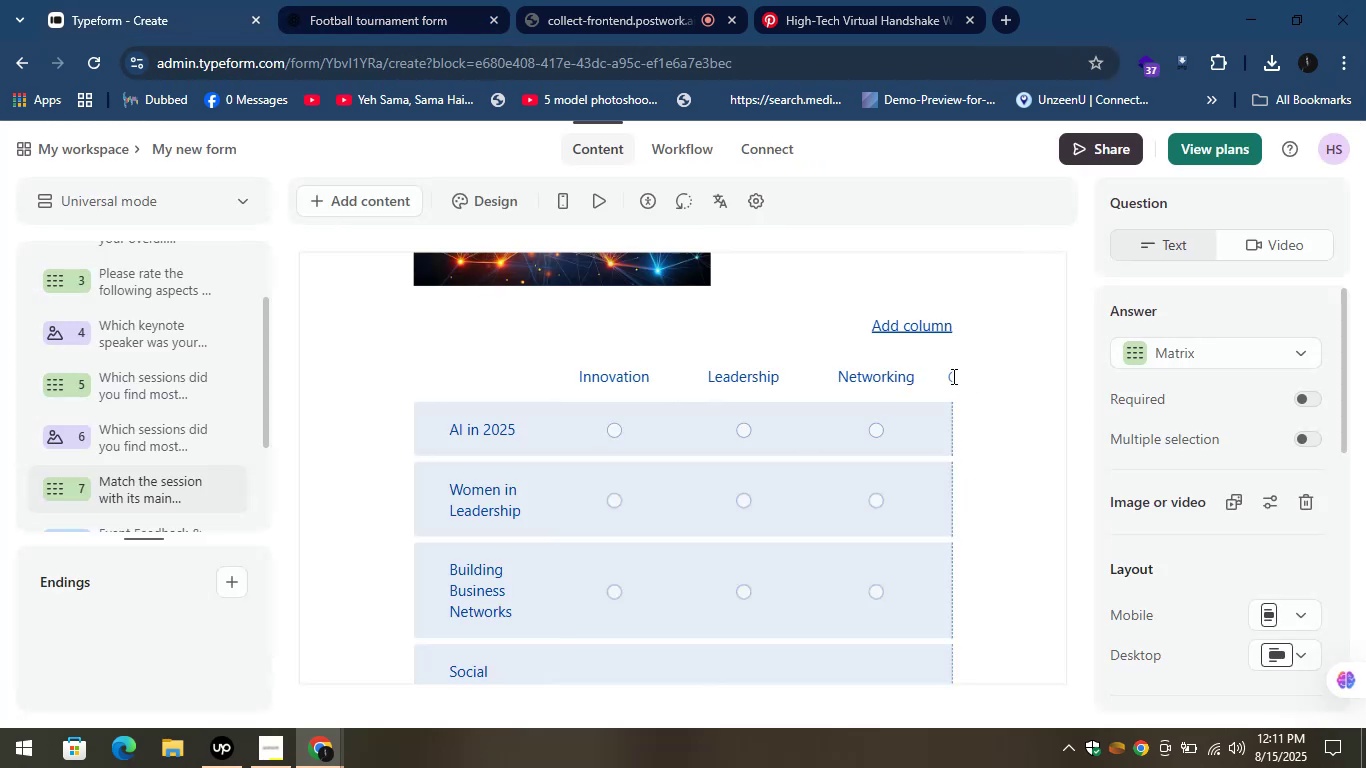 
left_click([952, 376])
 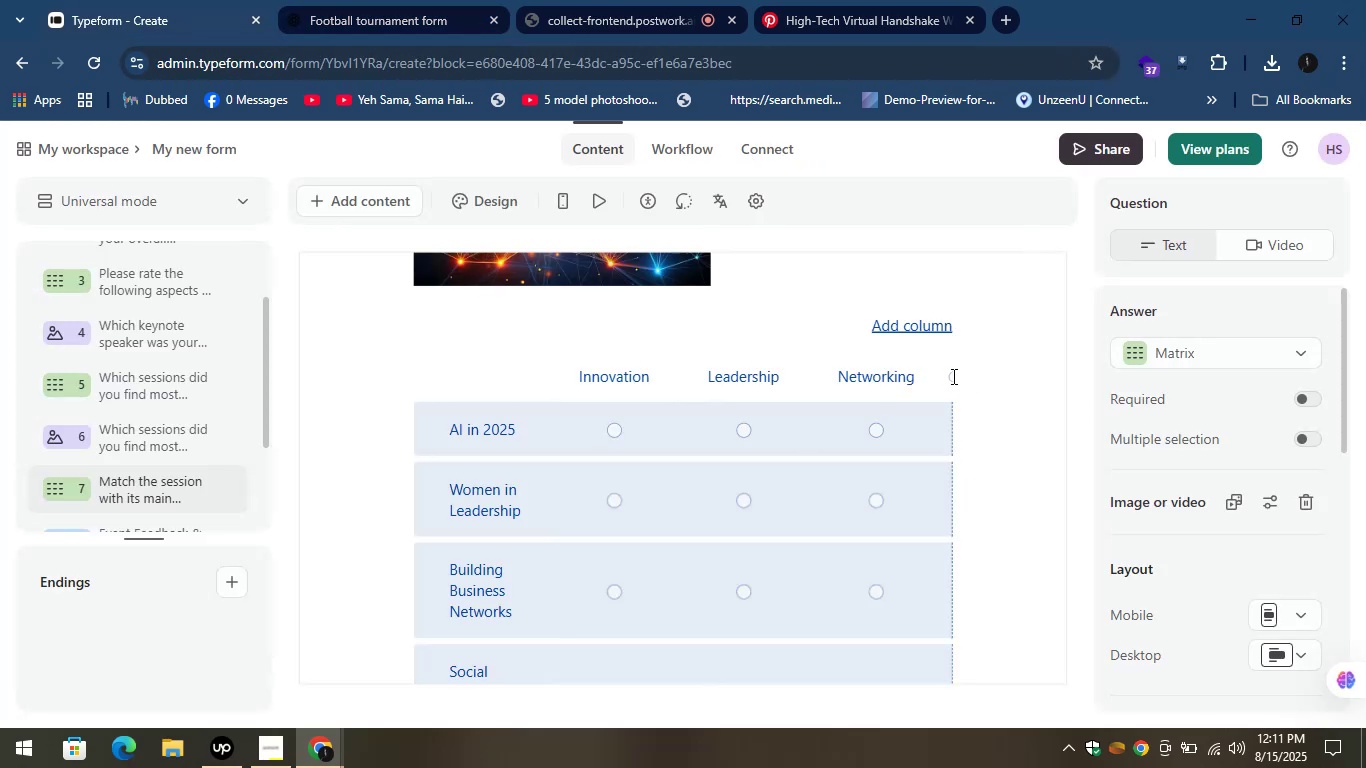 
key(Control+V)
 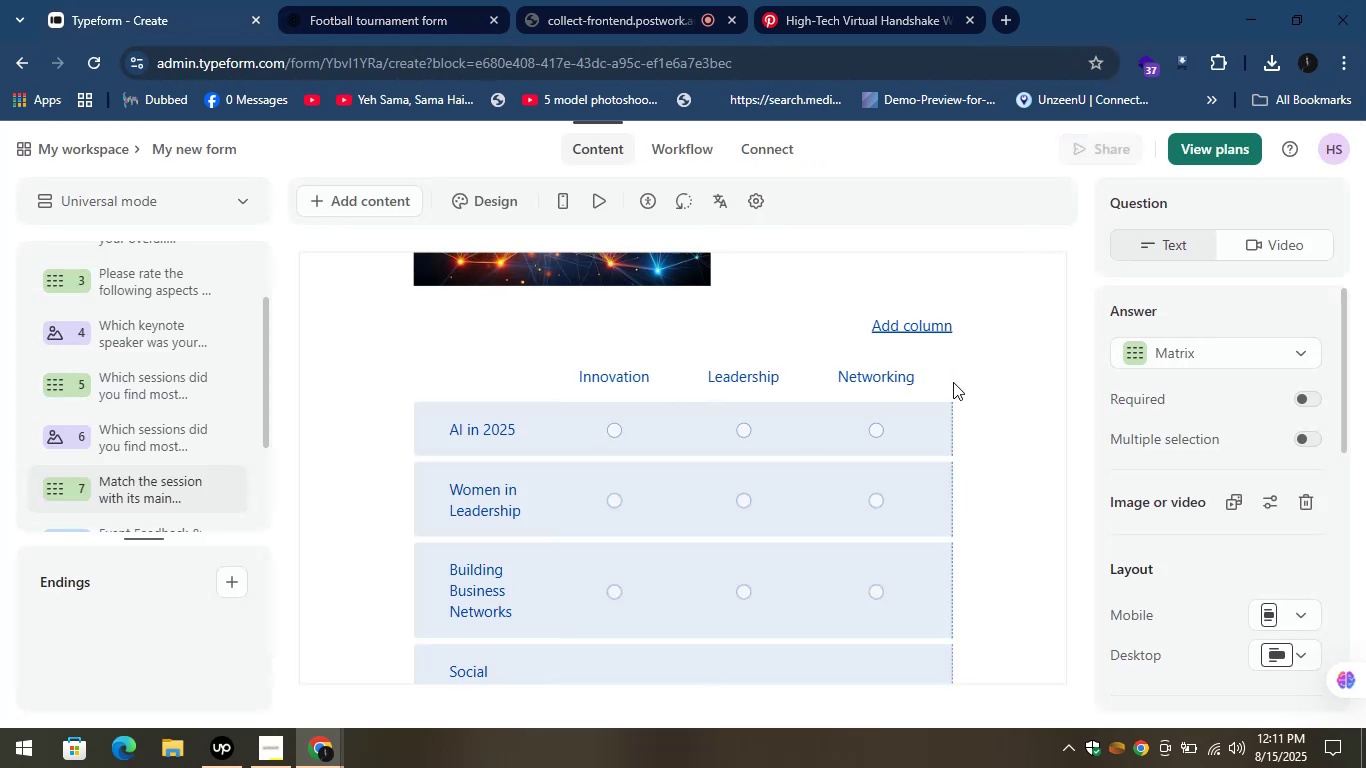 
left_click([986, 393])
 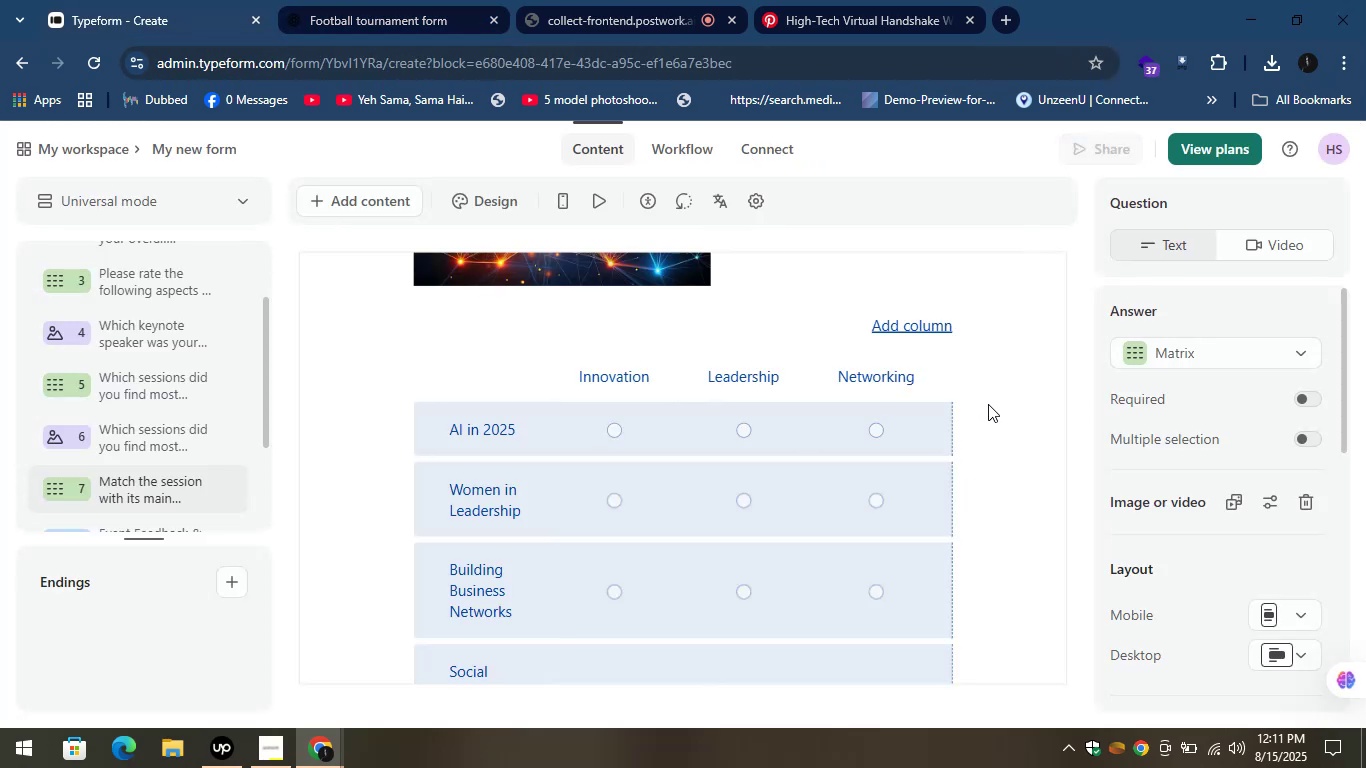 
scroll: coordinate [986, 413], scroll_direction: down, amount: 2.0
 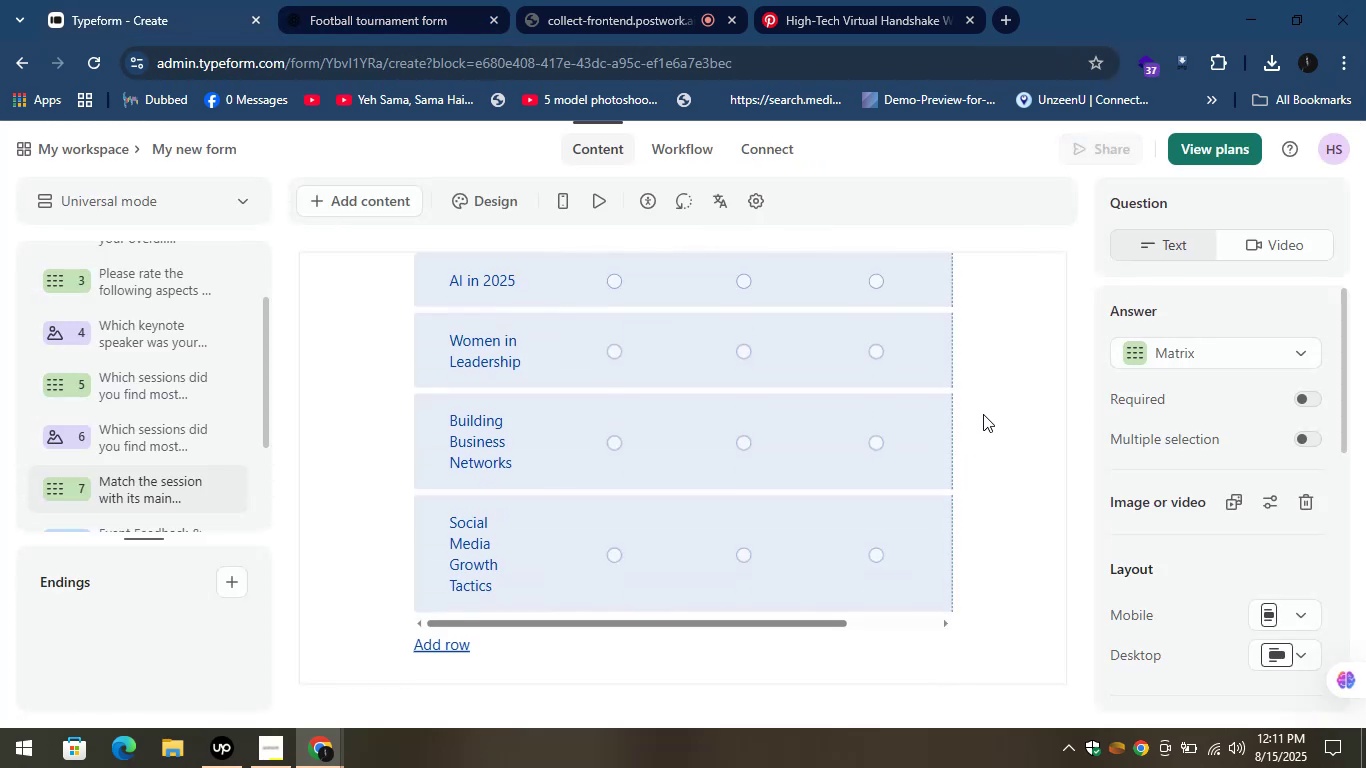 
scroll: coordinate [985, 420], scroll_direction: up, amount: 1.0
 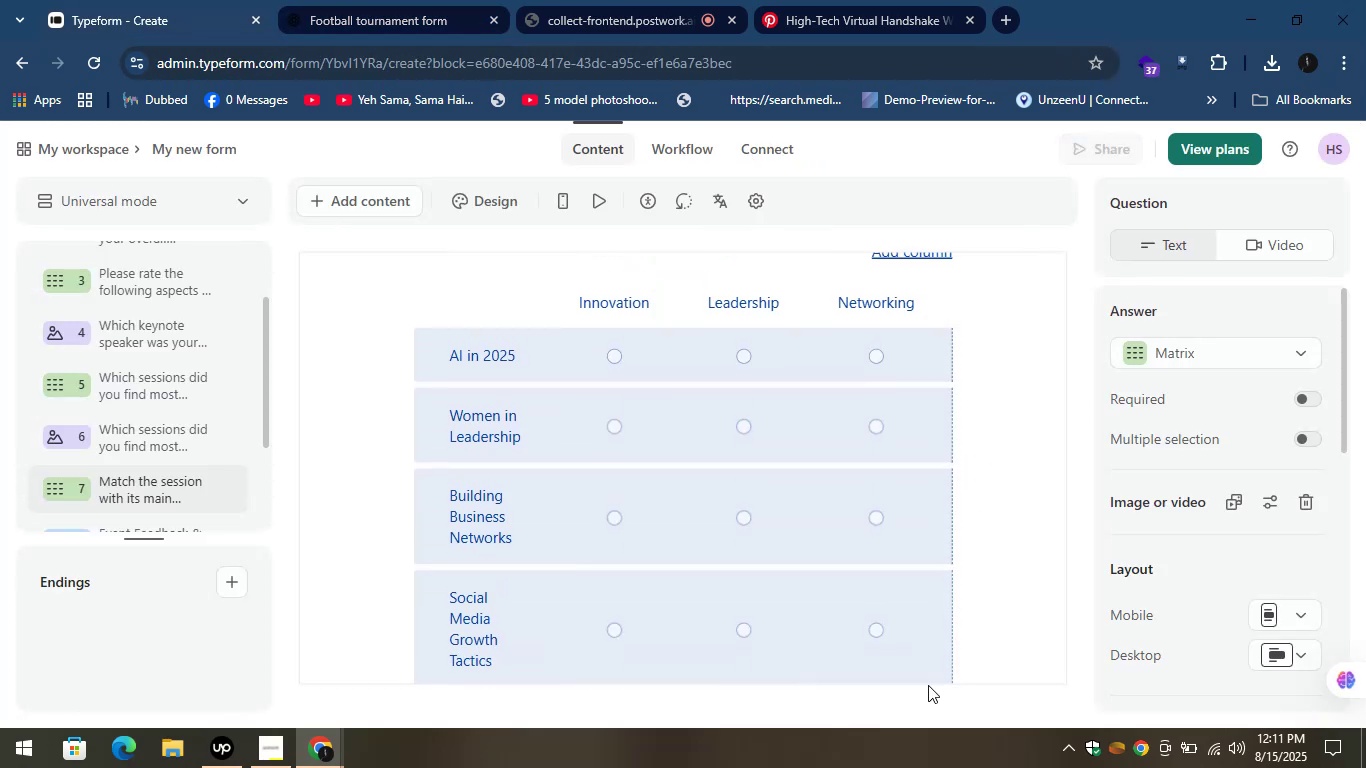 
scroll: coordinate [957, 624], scroll_direction: down, amount: 2.0
 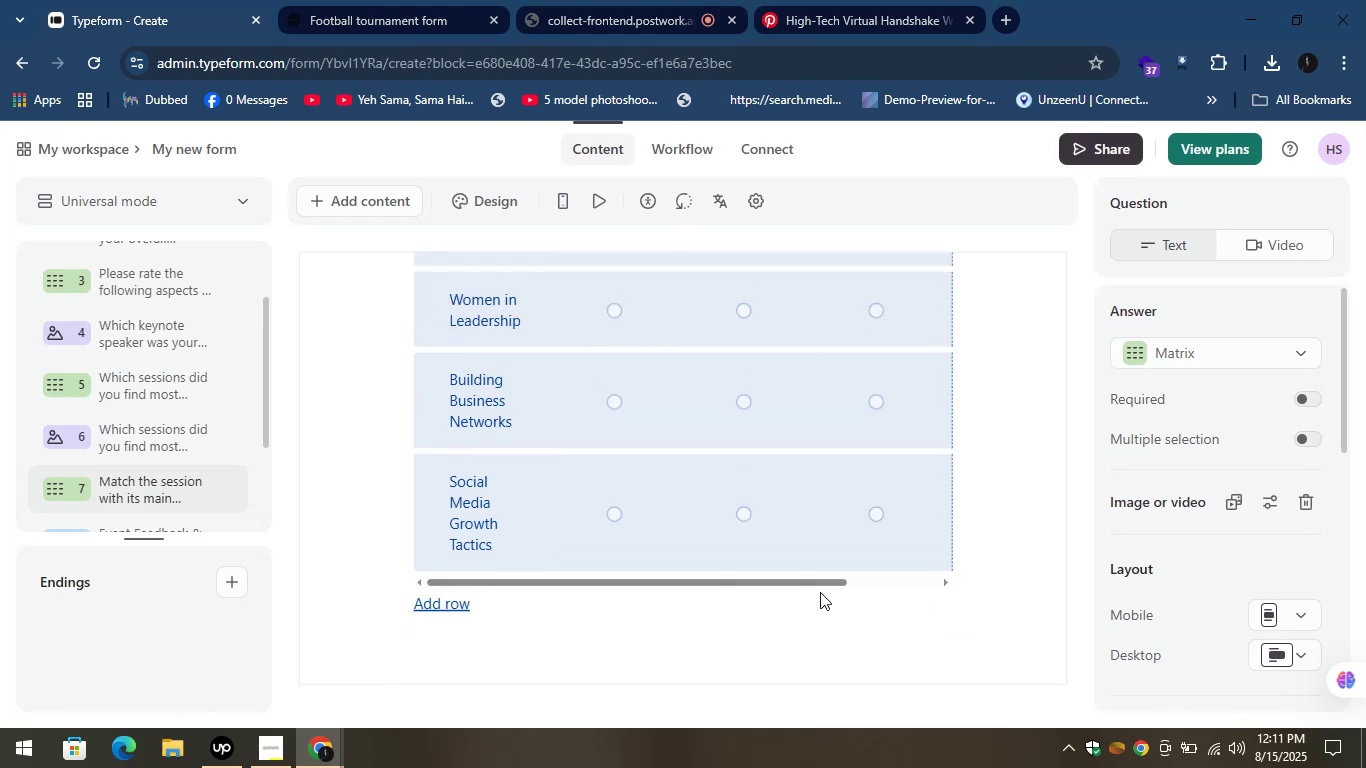 
left_click_drag(start_coordinate=[813, 583], to_coordinate=[935, 583])
 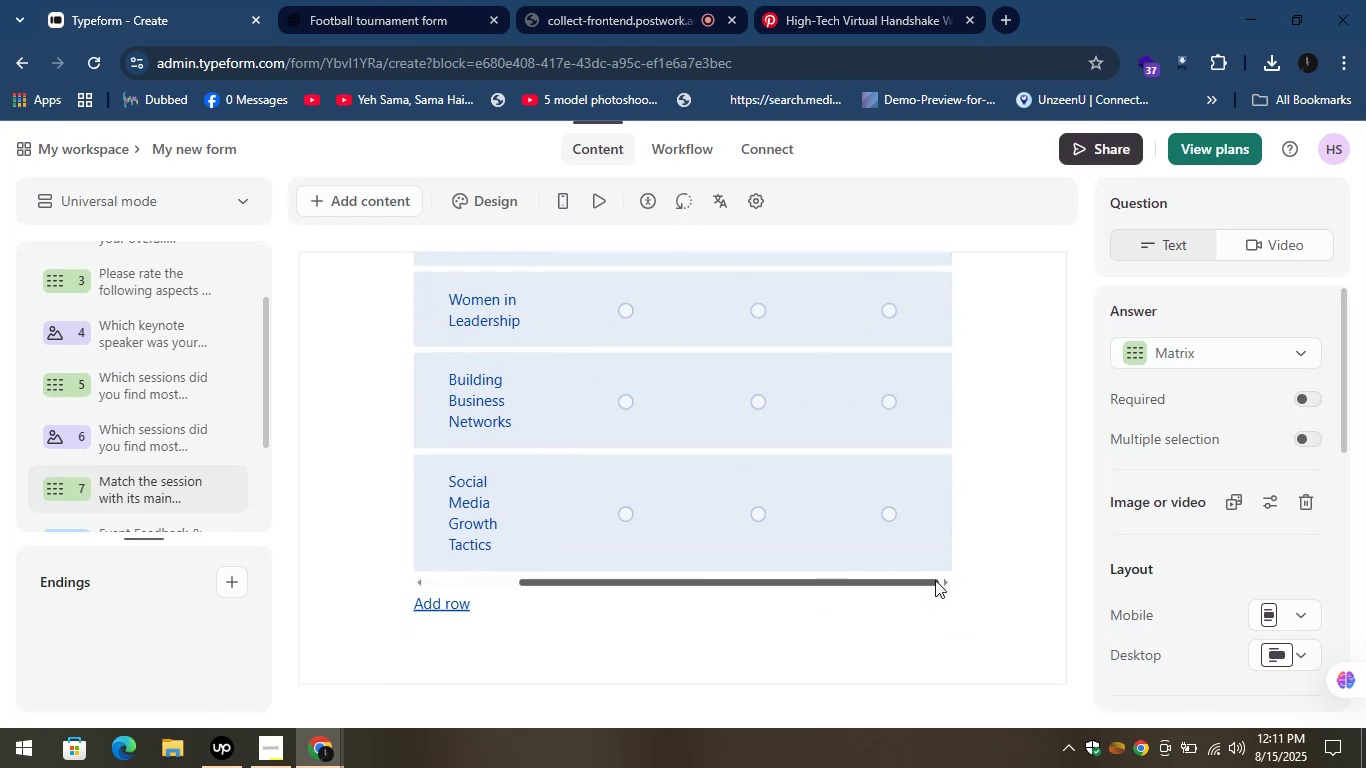 
scroll: coordinate [953, 546], scroll_direction: up, amount: 3.0
 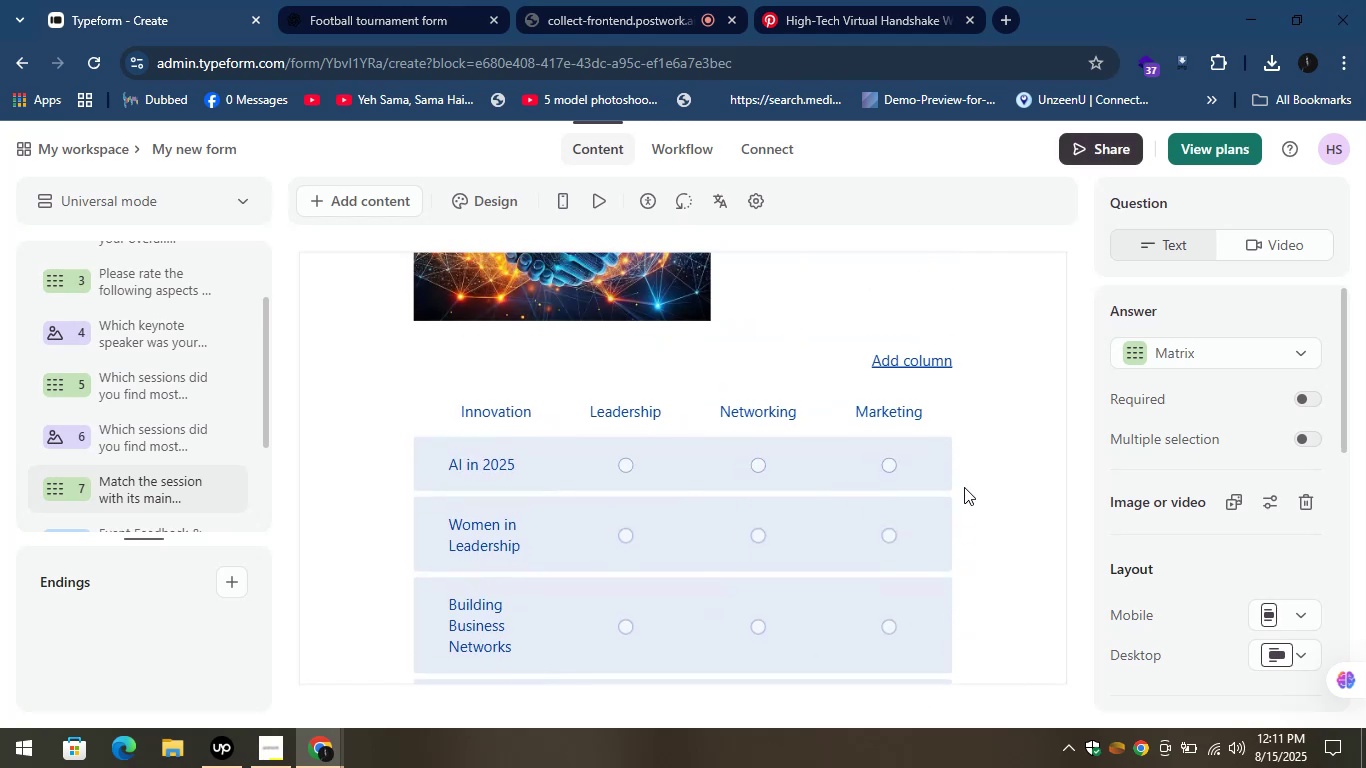 
left_click([993, 421])
 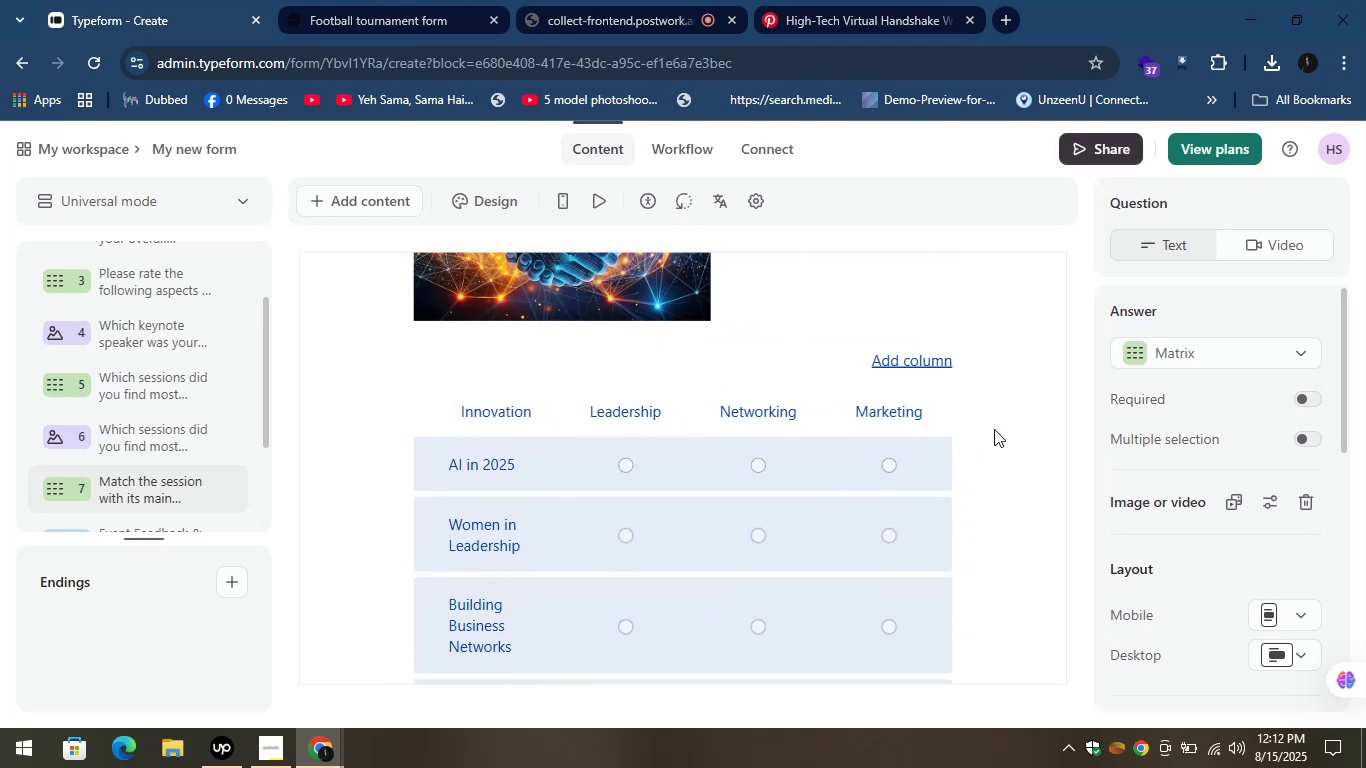 
scroll: coordinate [994, 435], scroll_direction: down, amount: 4.0
 